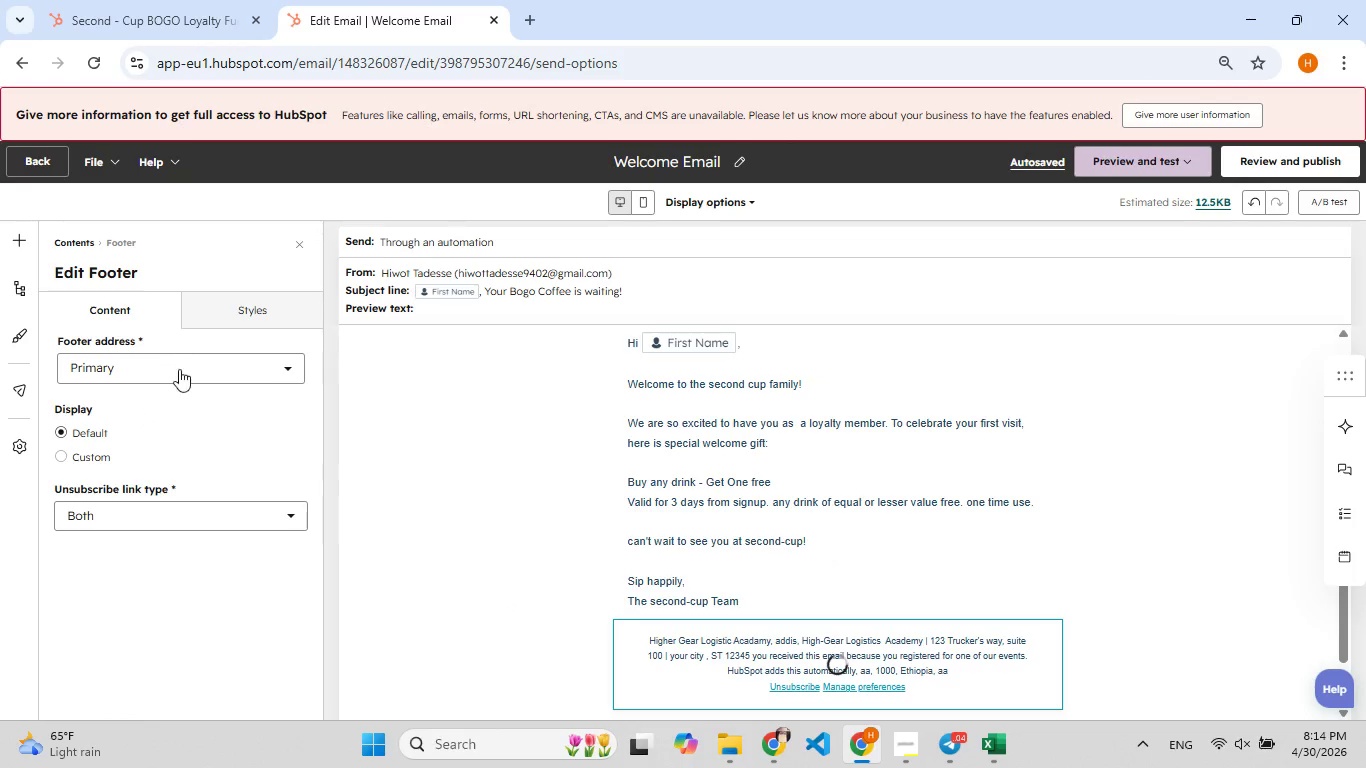 
left_click([183, 377])
 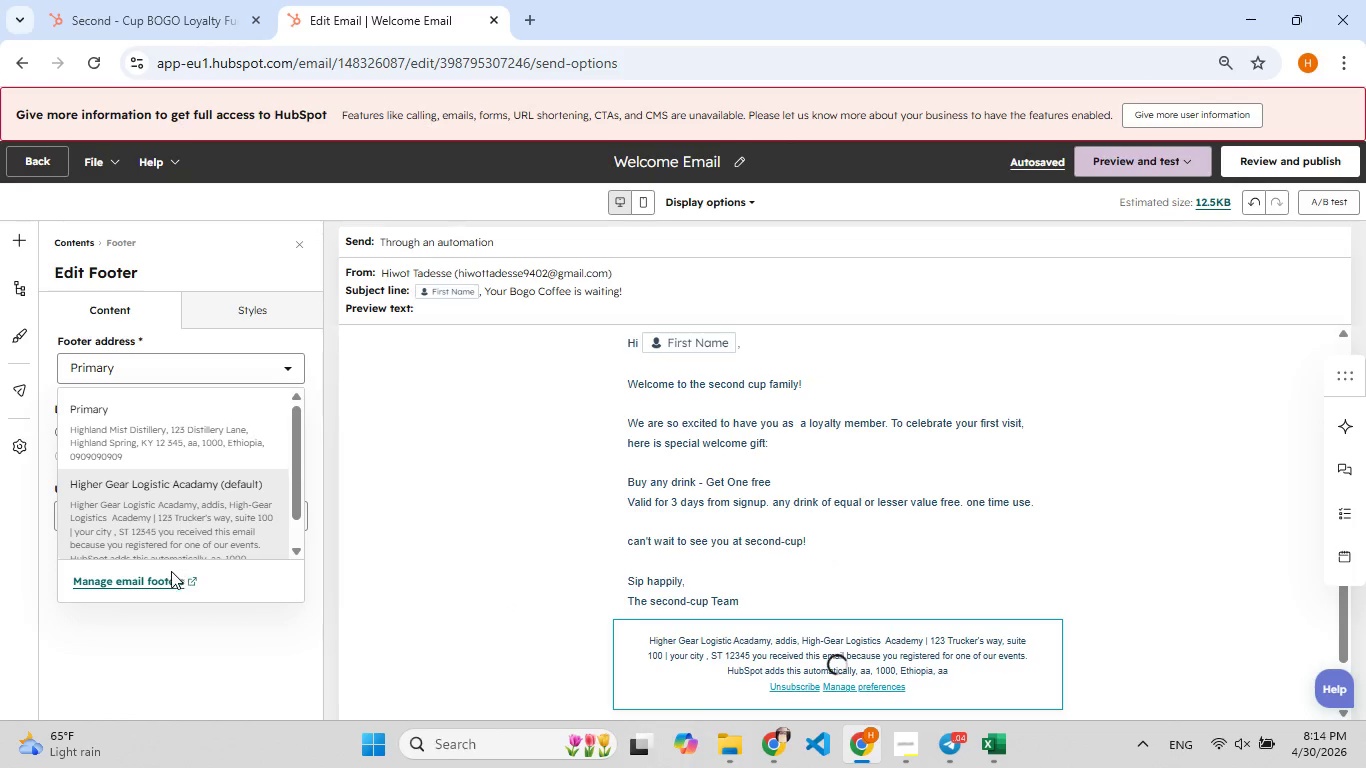 
left_click([125, 577])
 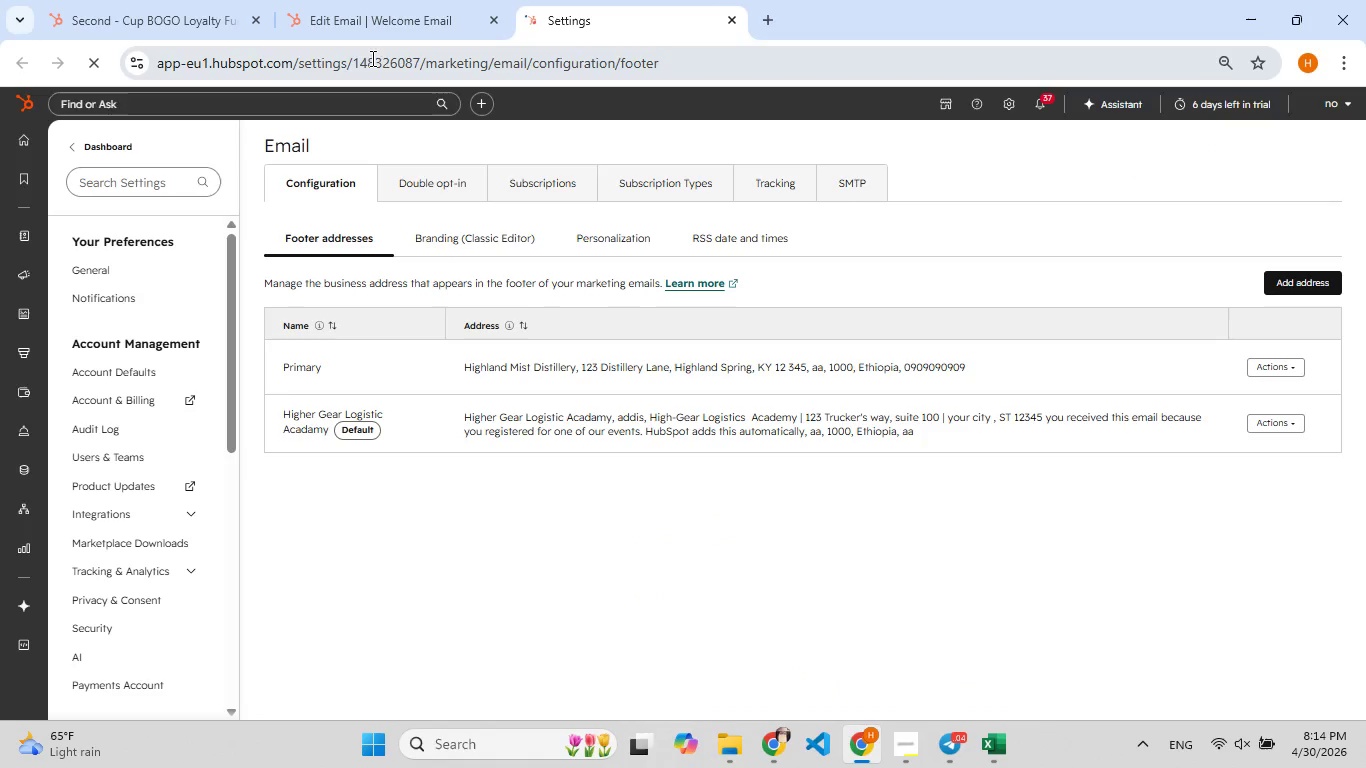 
wait(5.66)
 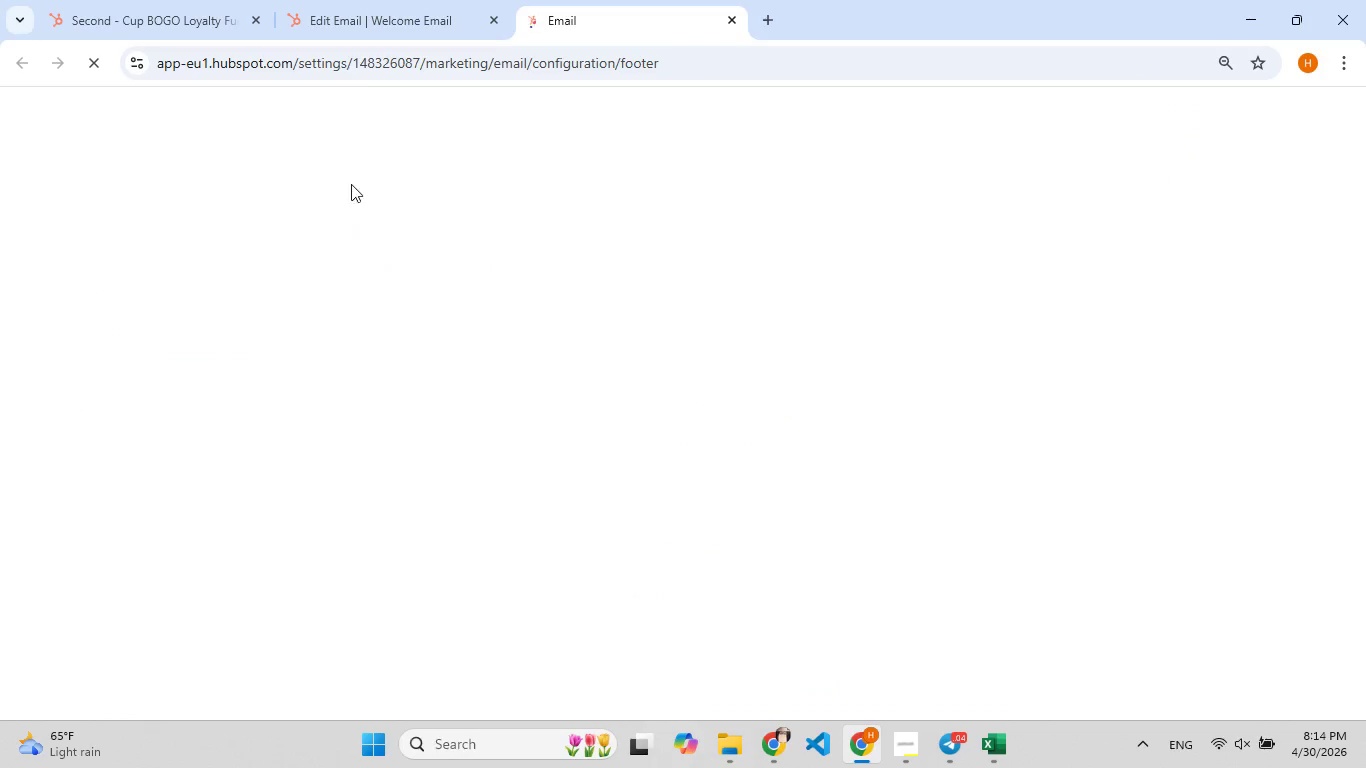 
left_click([548, 366])
 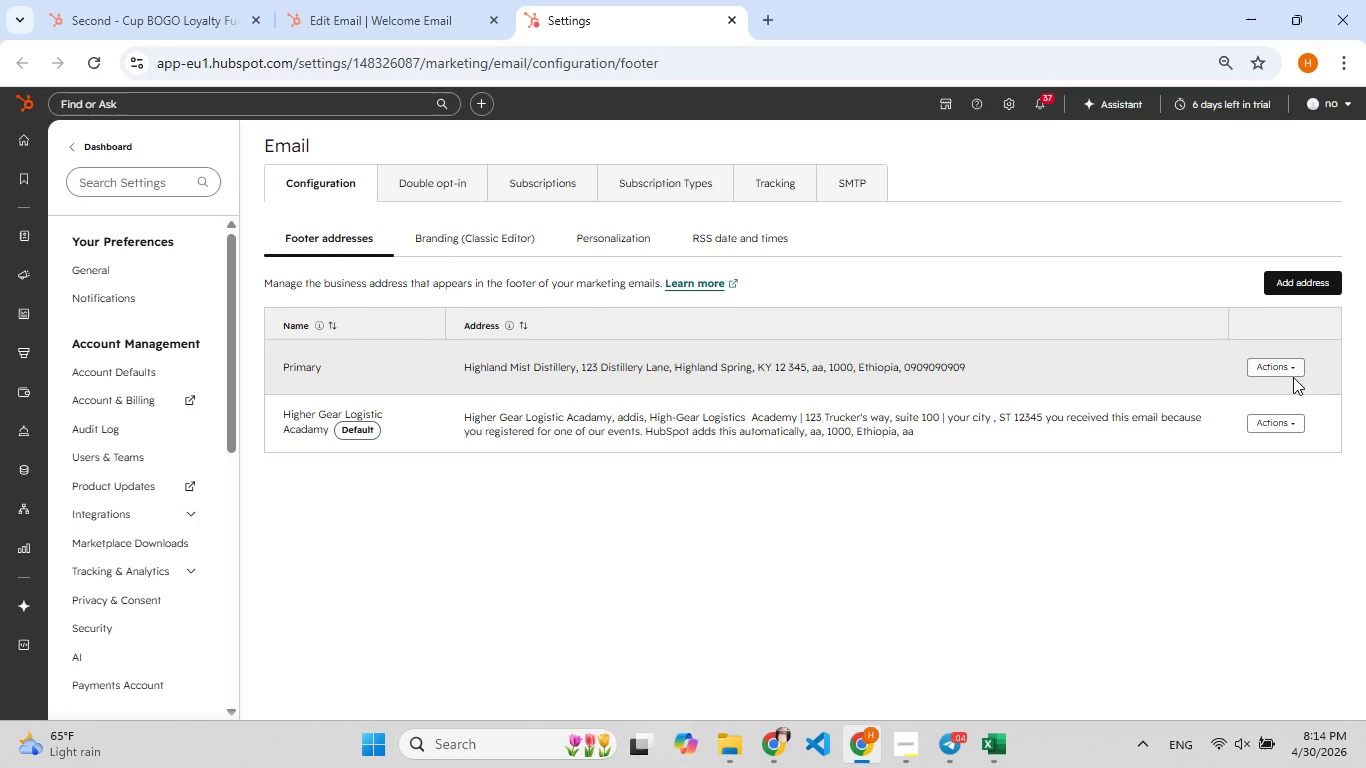 
left_click([1292, 374])
 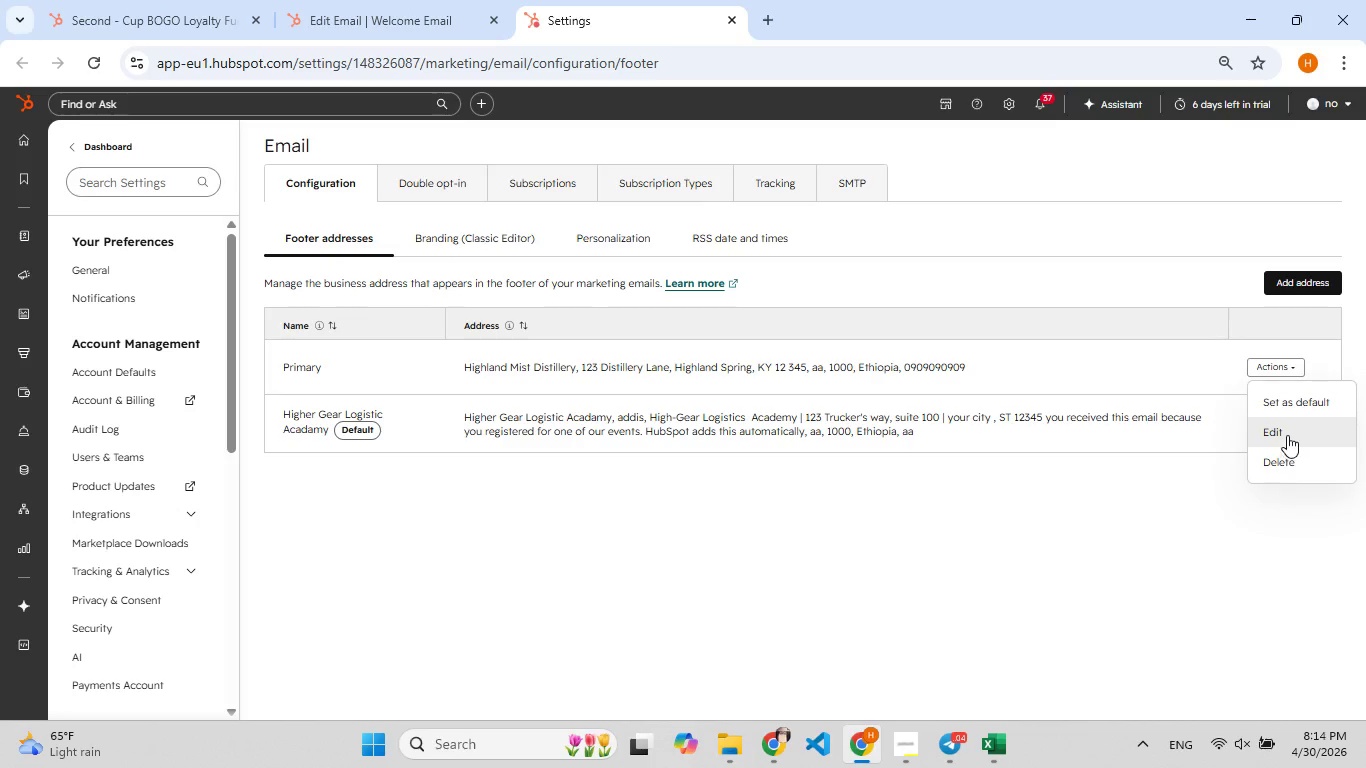 
left_click([1287, 432])
 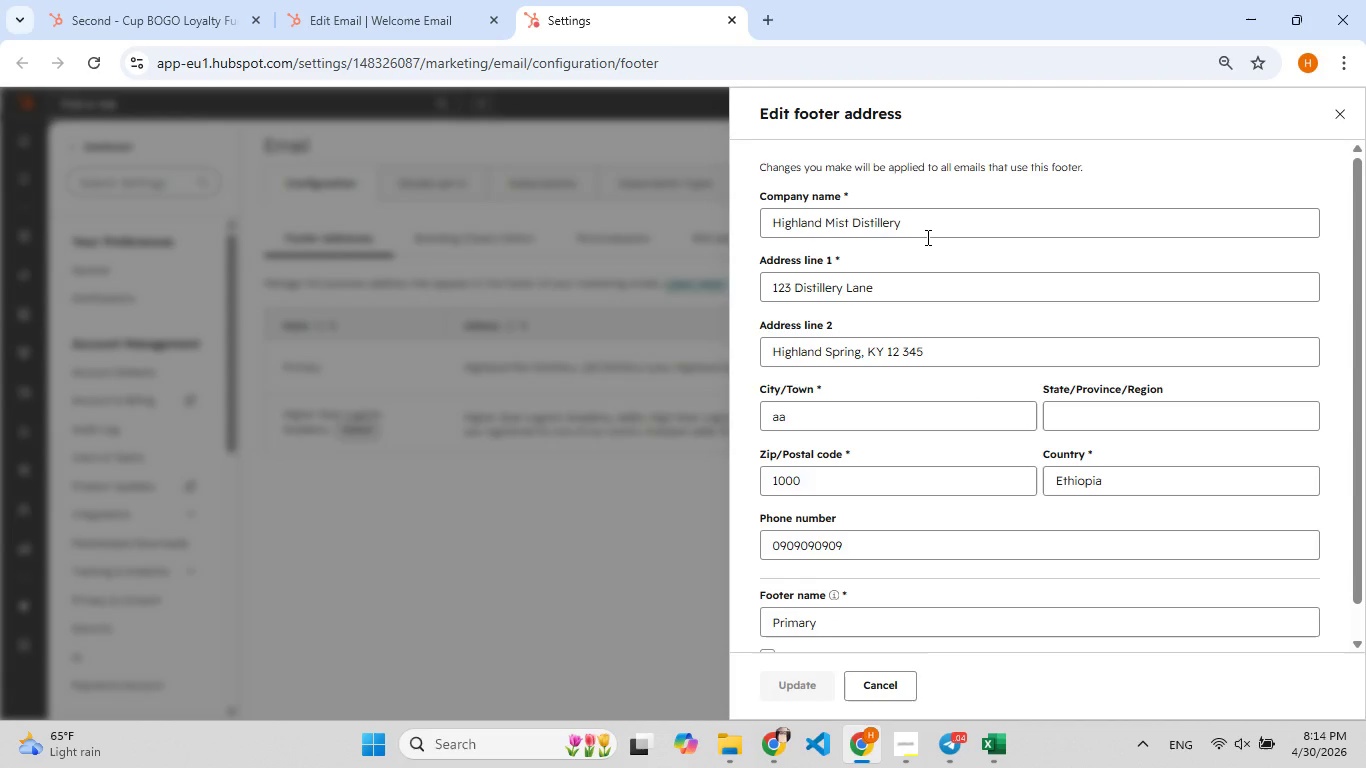 
left_click_drag(start_coordinate=[926, 231], to_coordinate=[723, 241])
 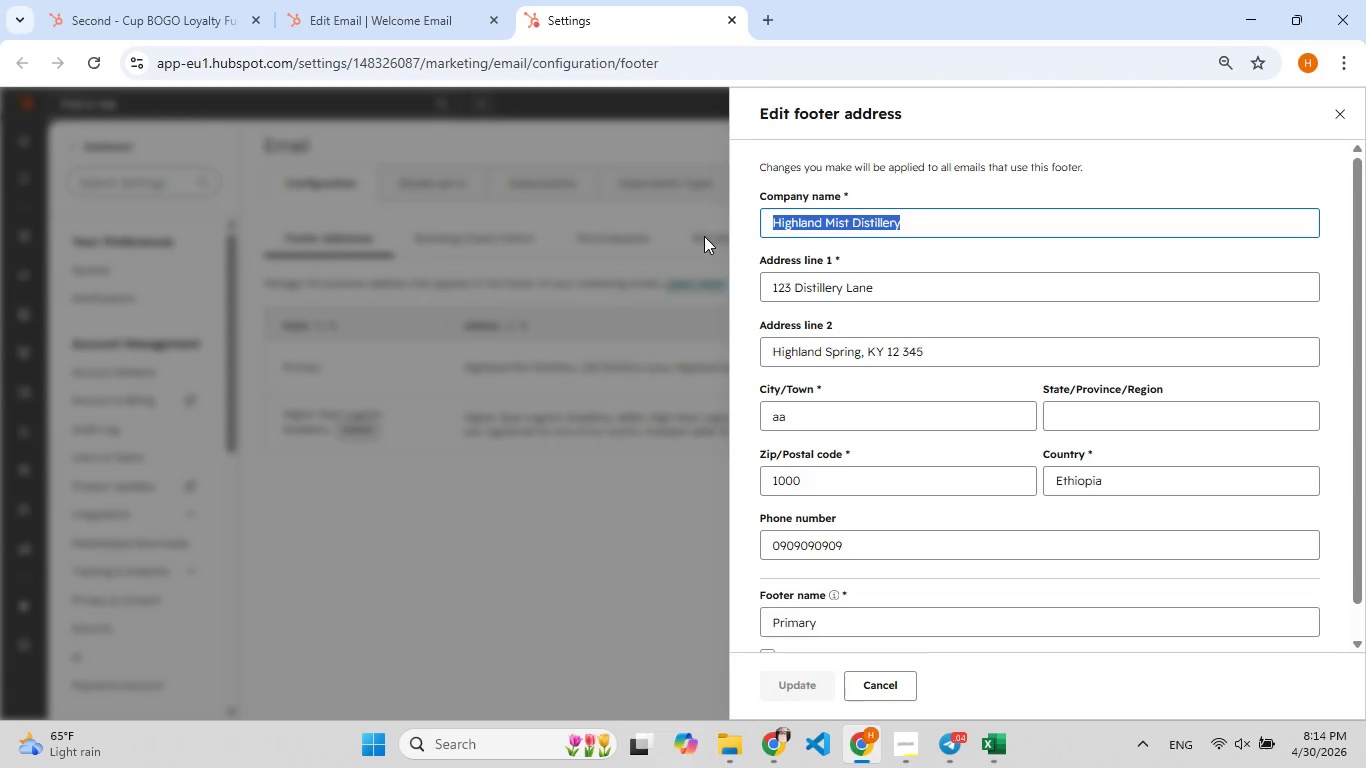 
wait(12.0)
 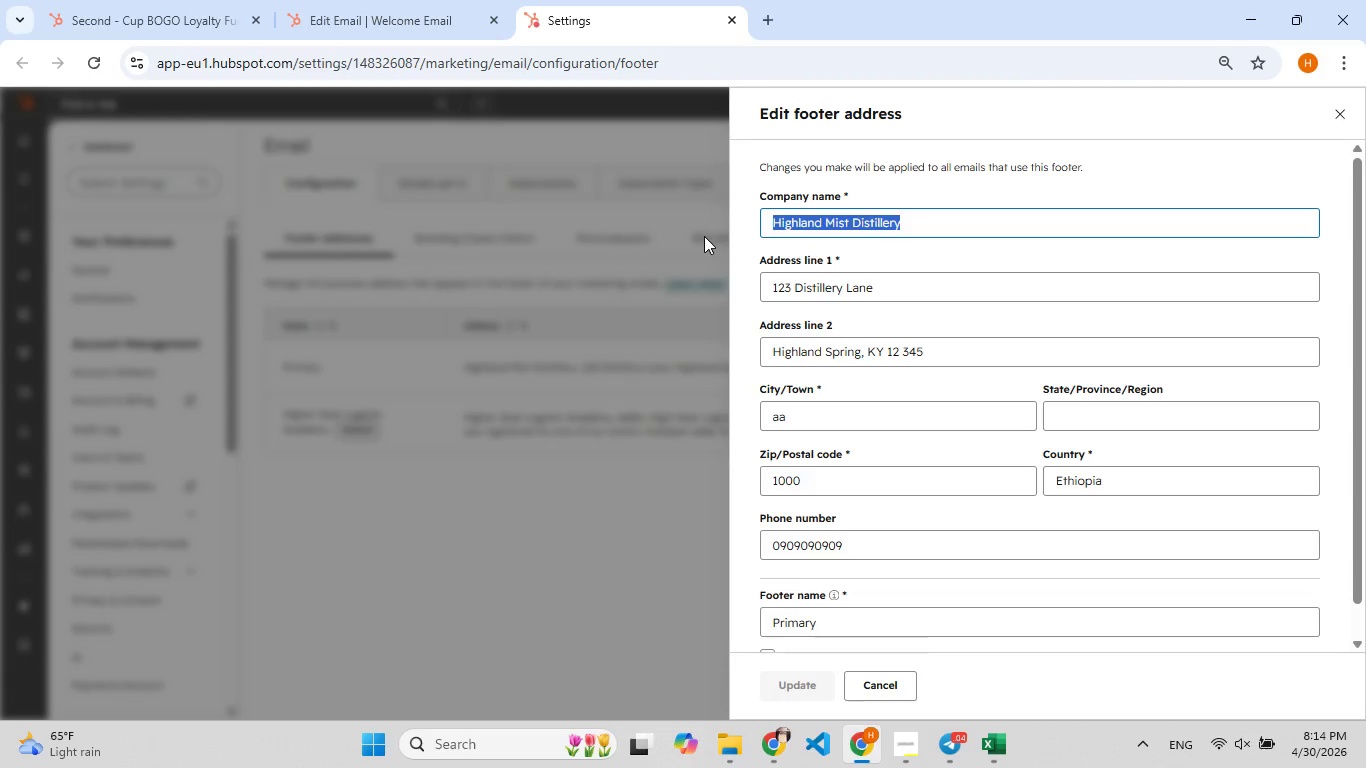 
type(Second - Cup)
 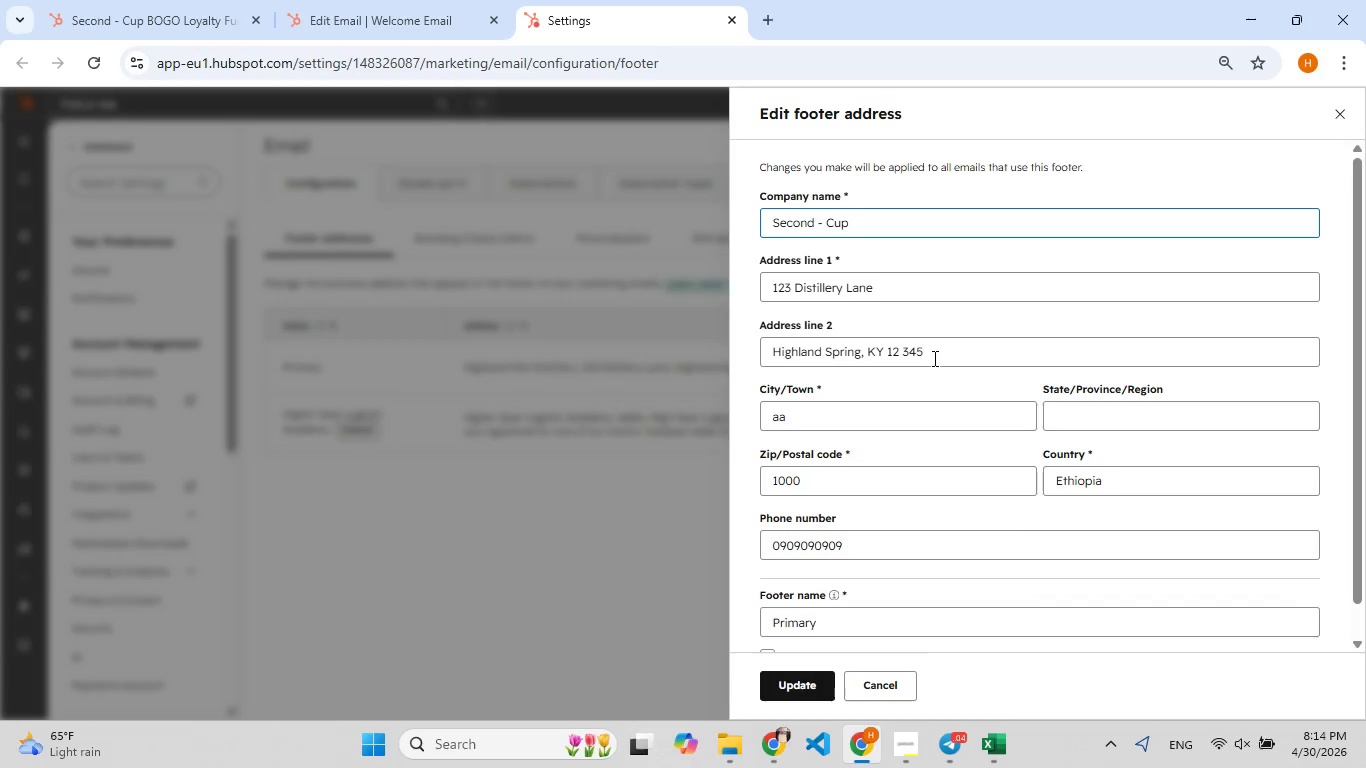 
left_click_drag(start_coordinate=[939, 352], to_coordinate=[768, 360])
 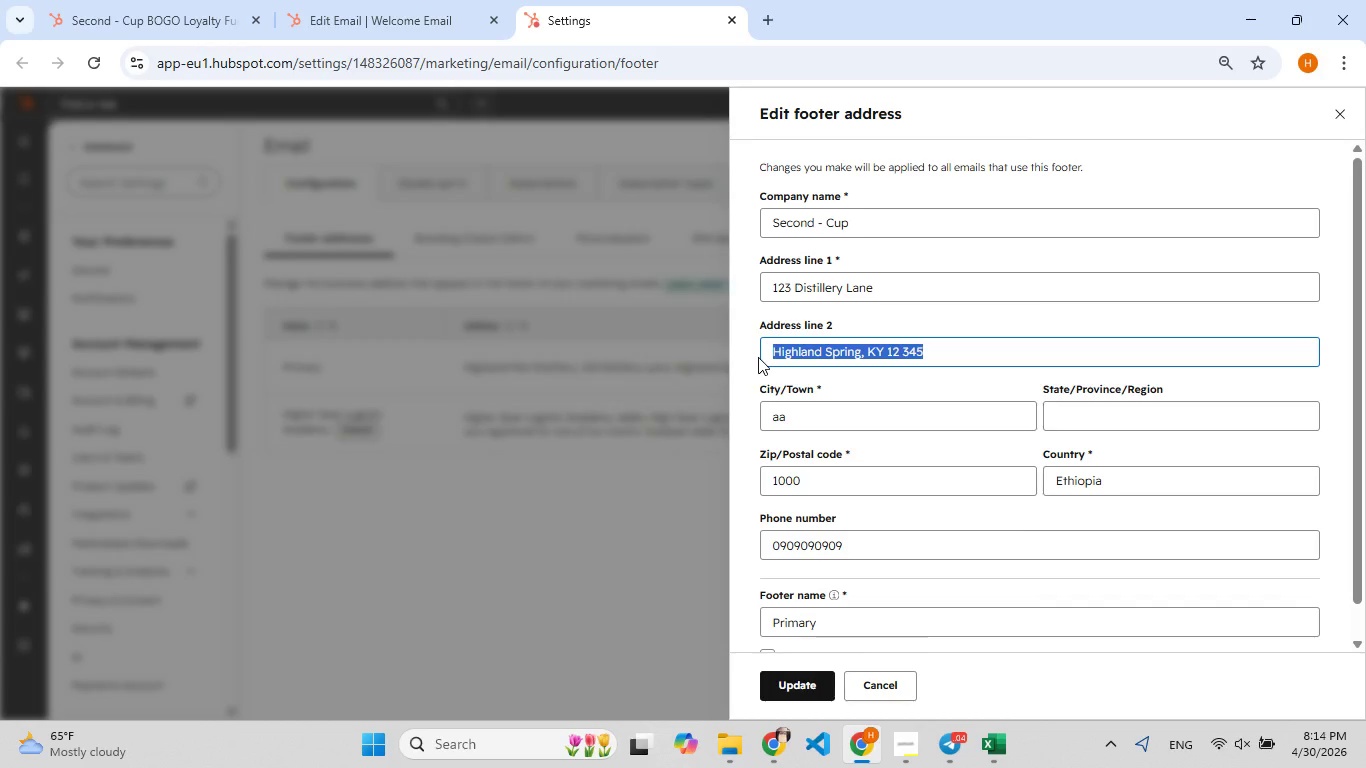 
key(Backspace)
 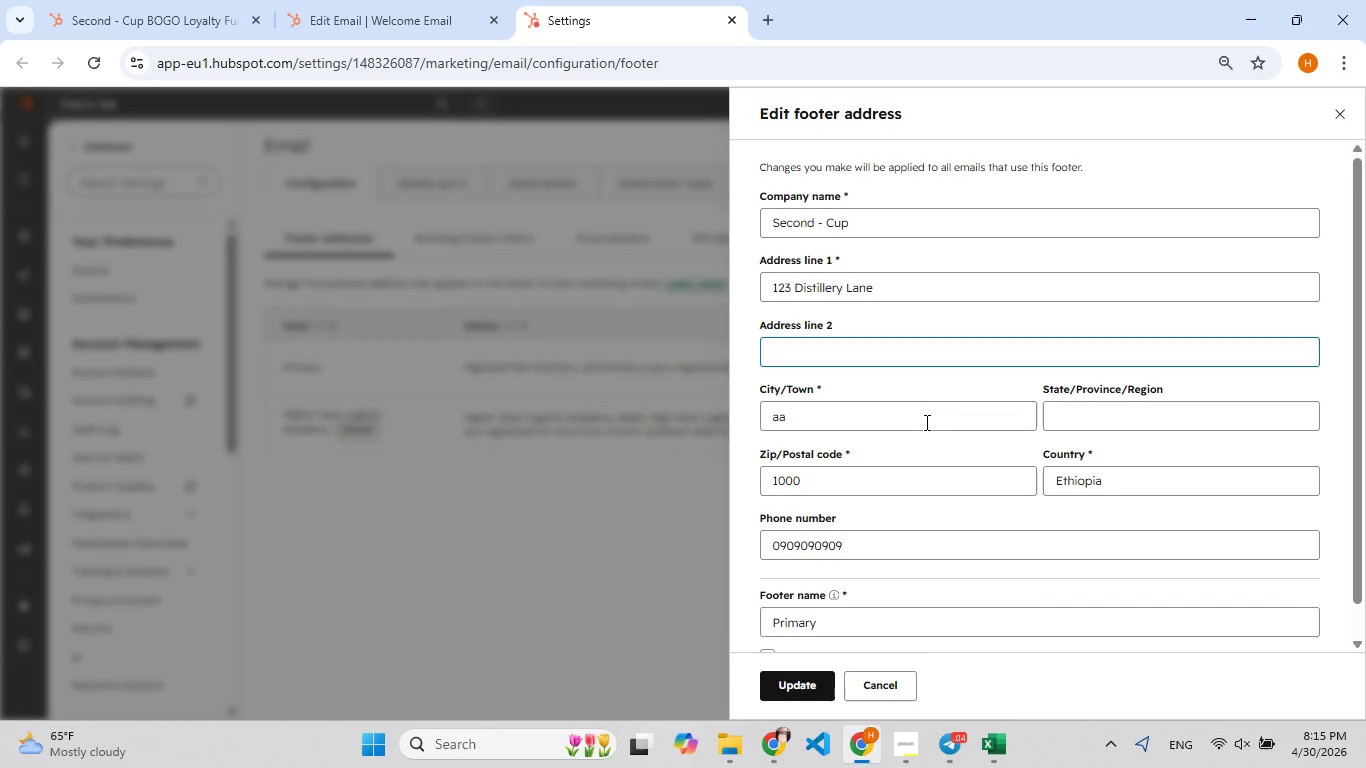 
key(F9)
 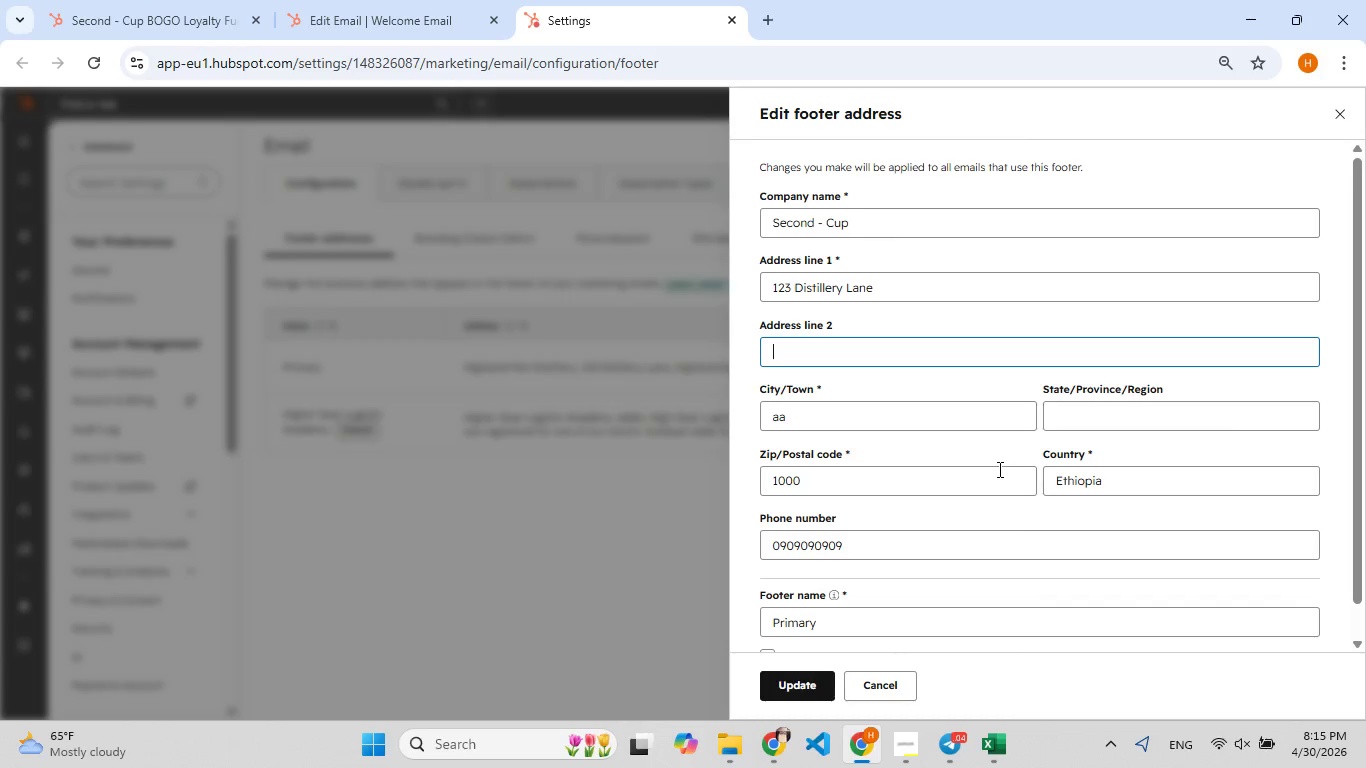 
scroll: coordinate [921, 450], scroll_direction: down, amount: 4.0
 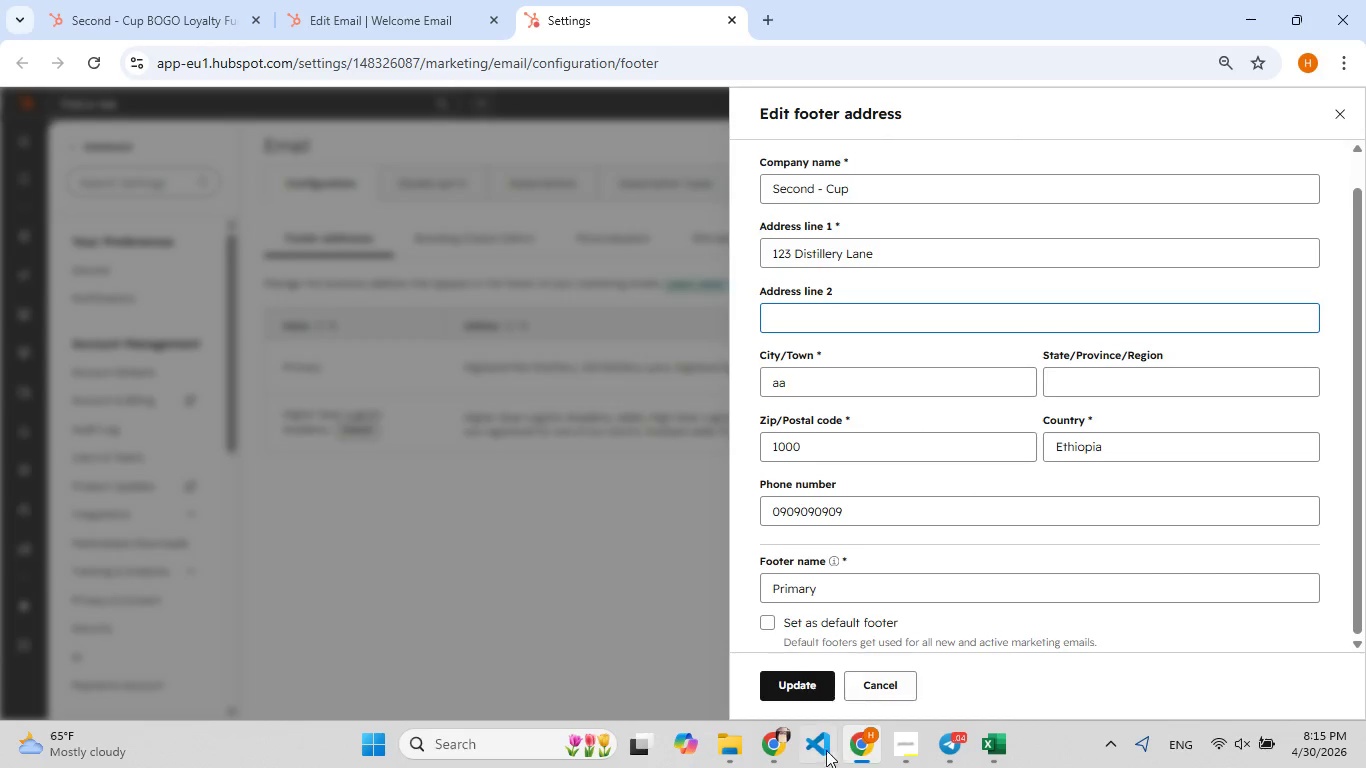 
left_click([796, 631])
 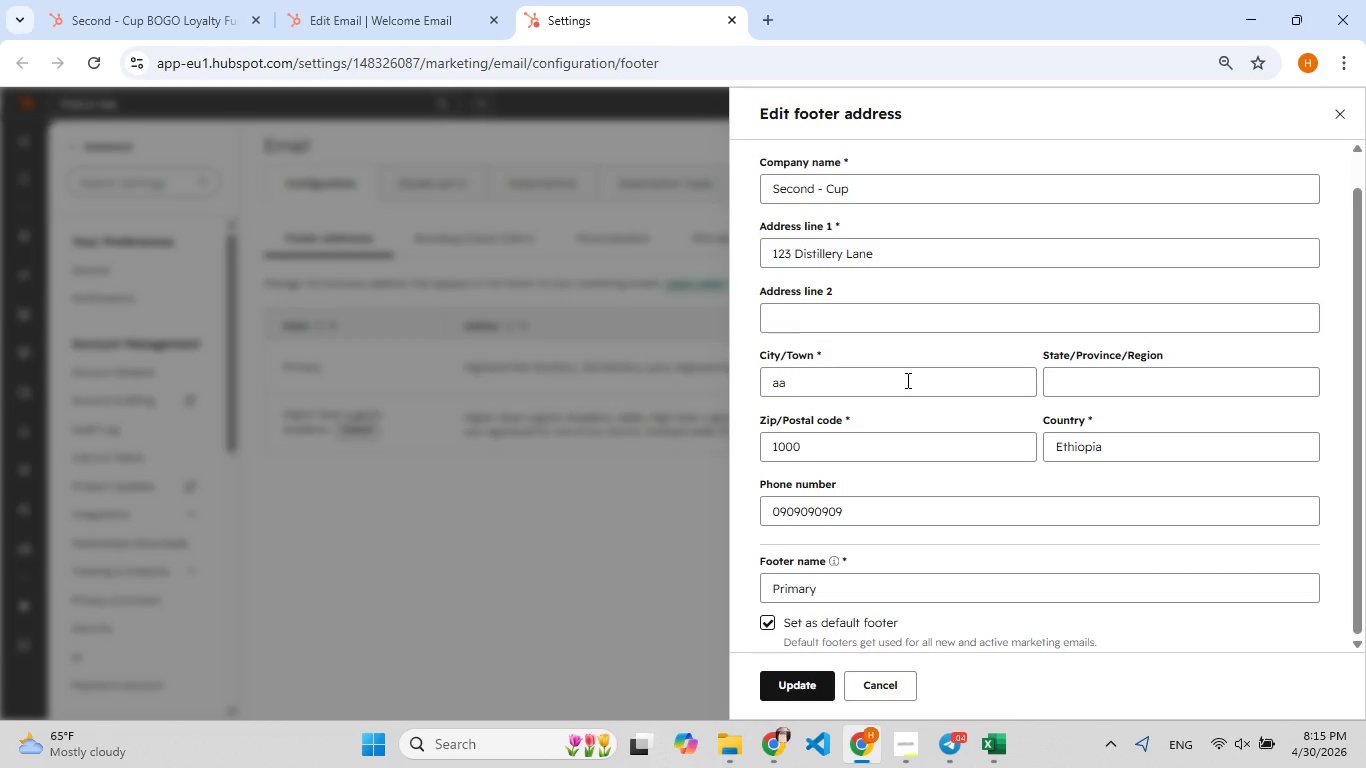 
left_click([865, 319])
 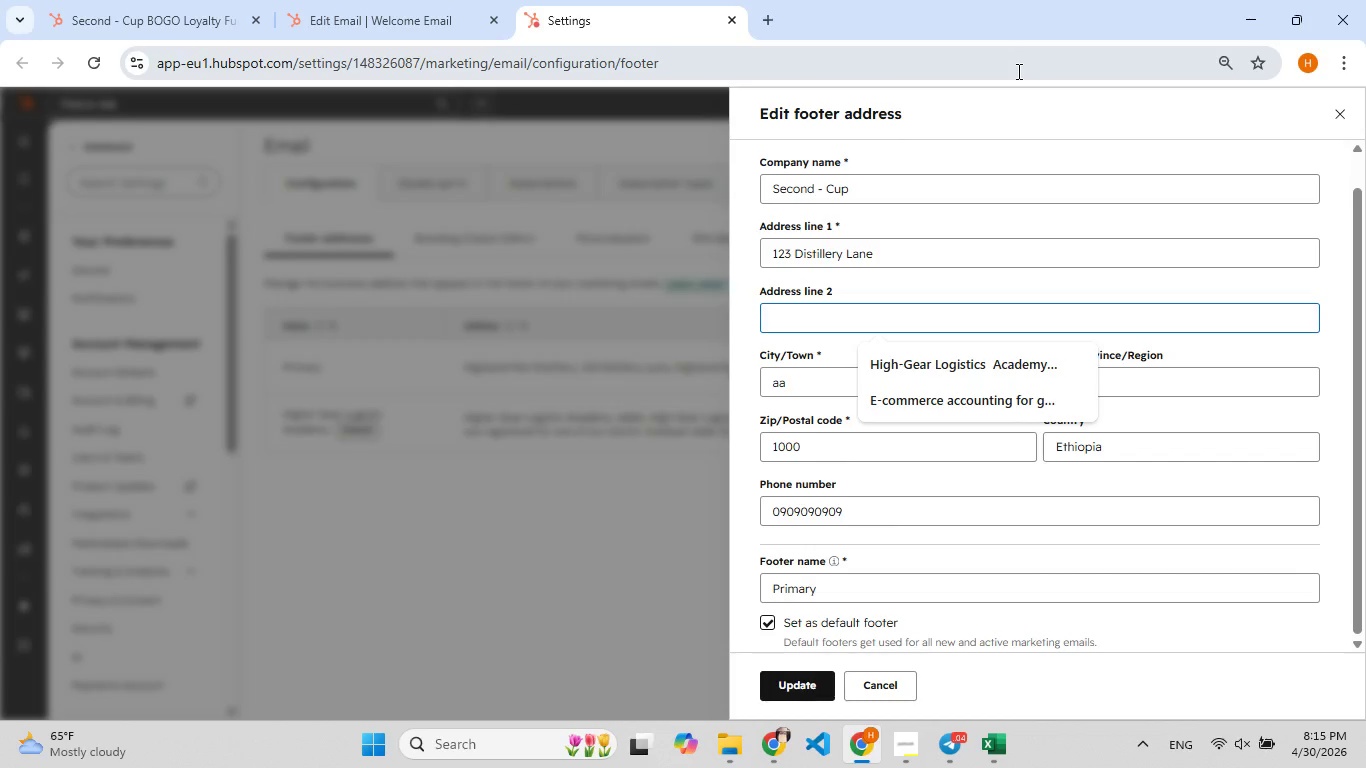 
wait(5.66)
 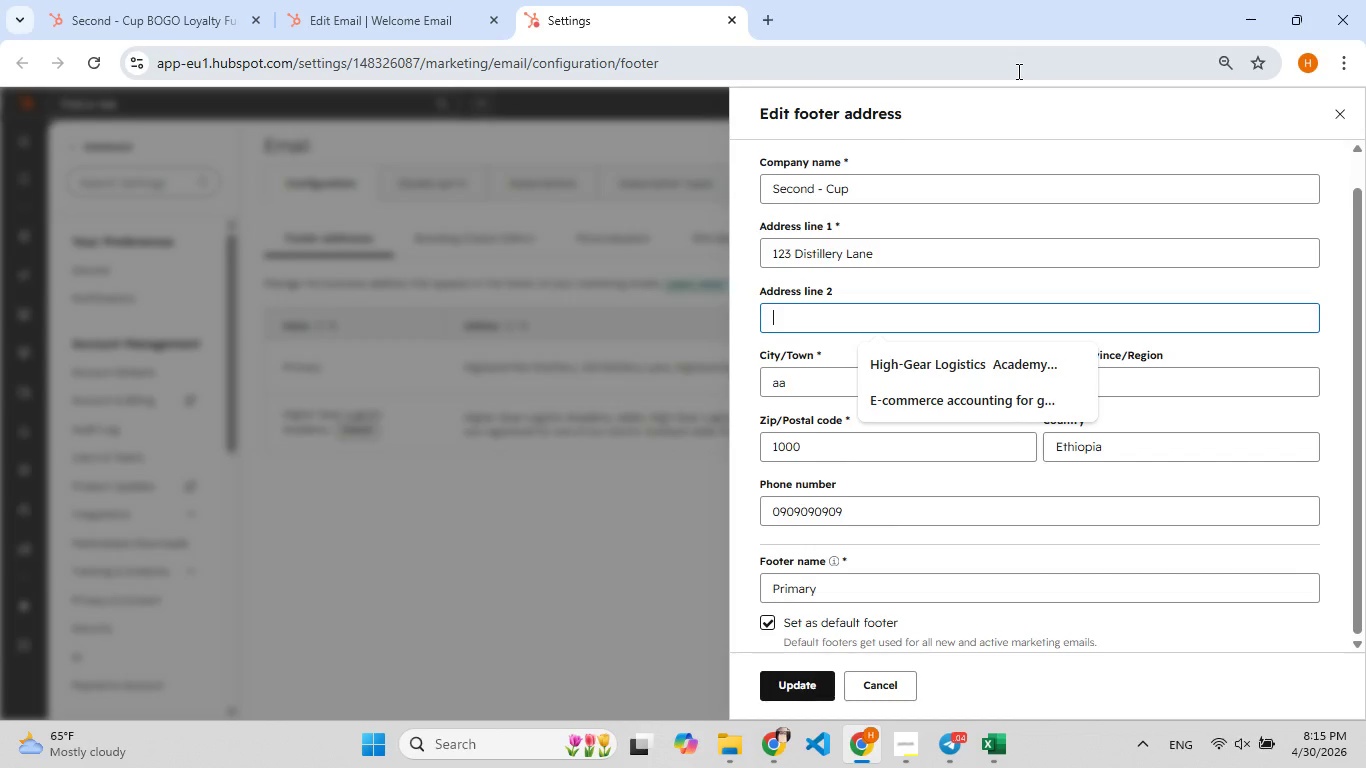 
type(Do)
 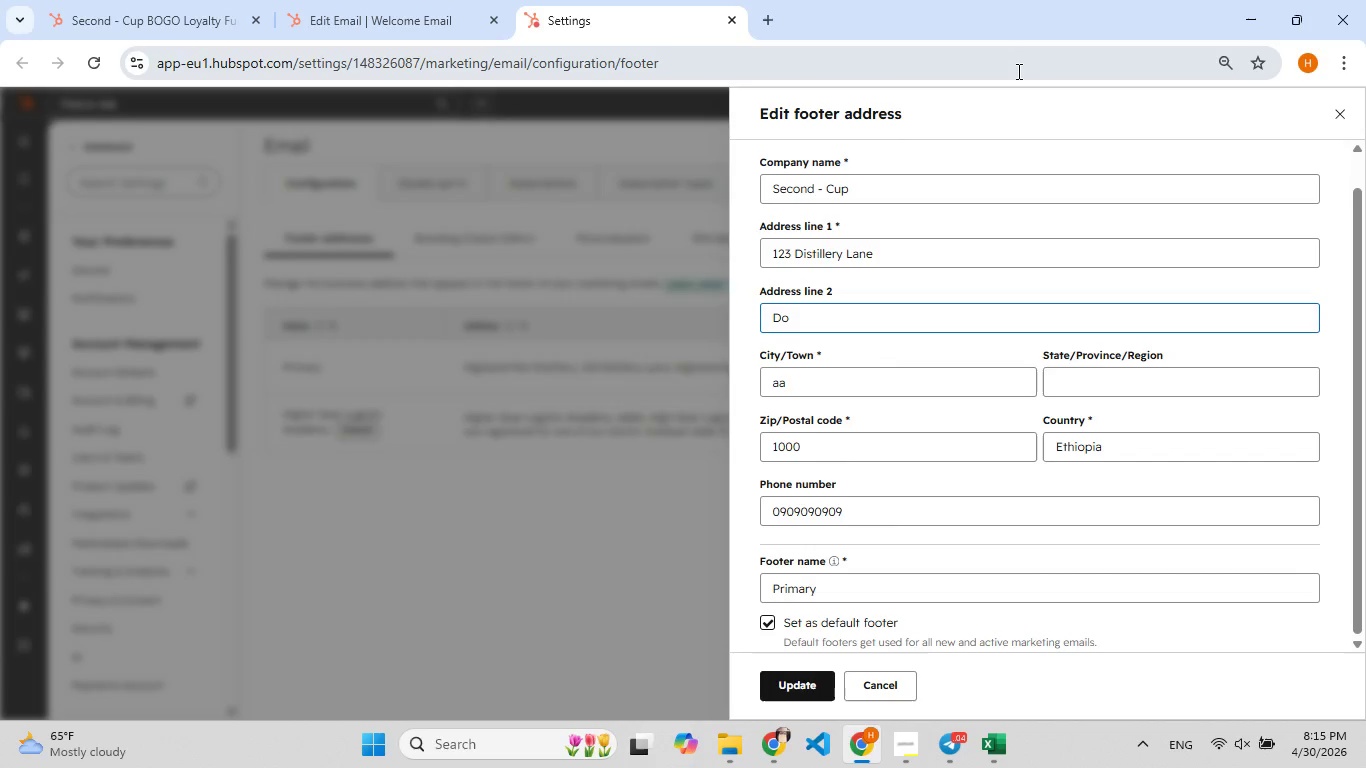 
type(n't let your )
 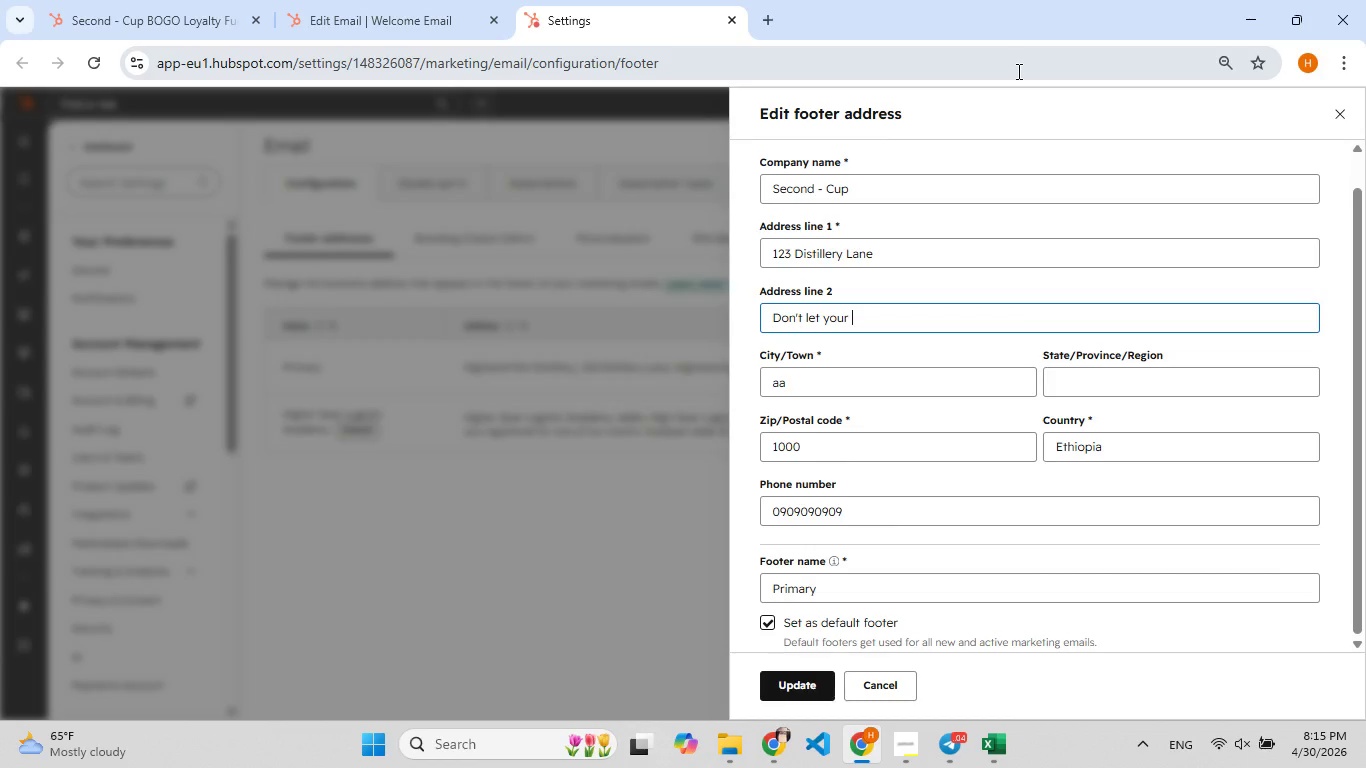 
wait(5.66)
 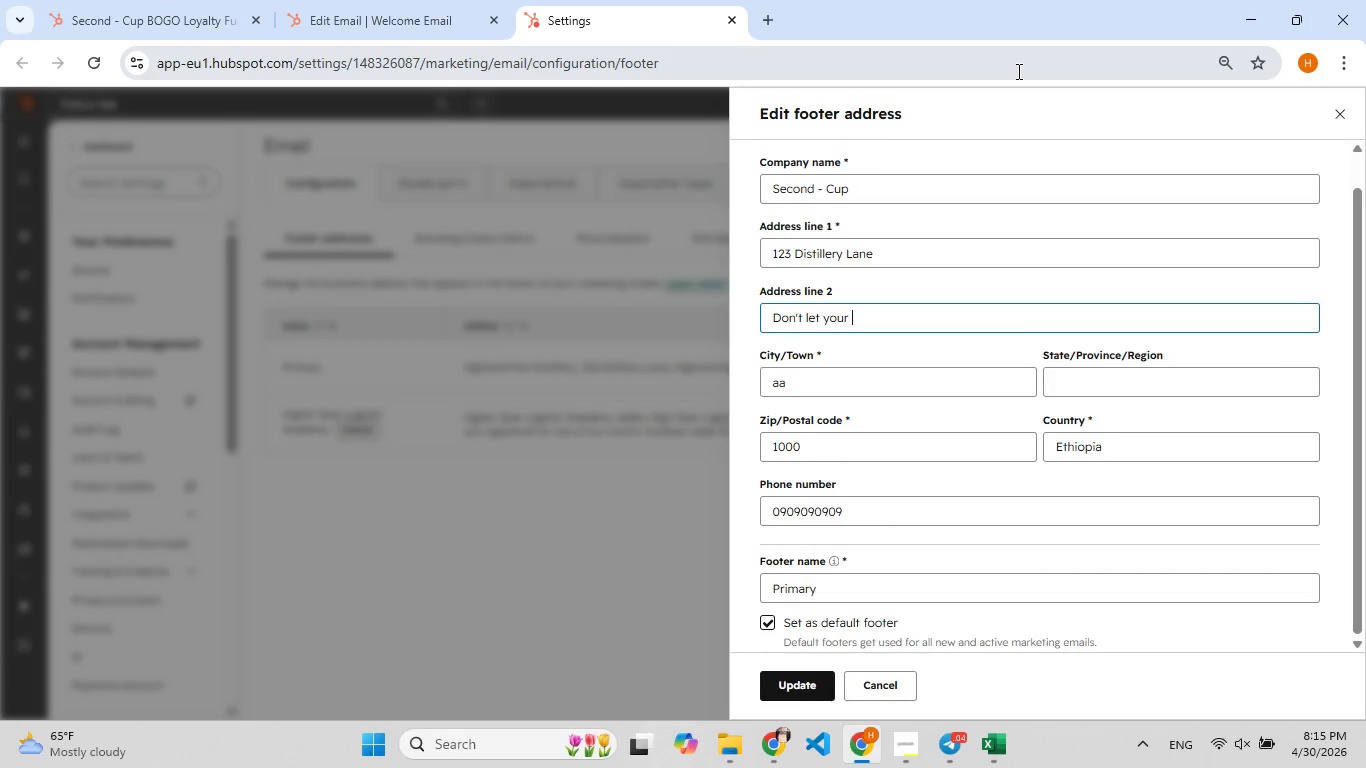 
type(ceffi)
key(Backspace)
type([F9]ein expi)
 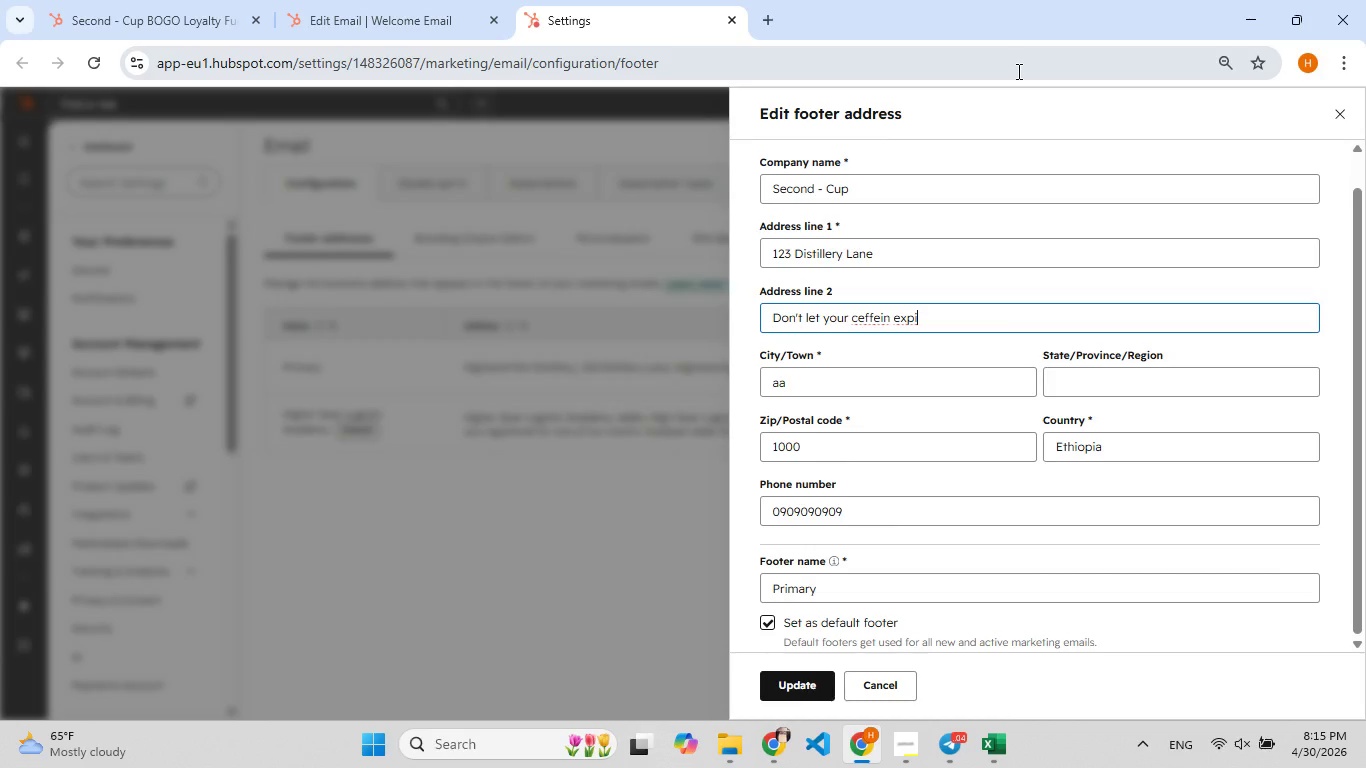 
key(Backspace)
type([F9][F9])
key(Backspace)
key(Backspace)
type([F9][F9])
key(Backspace)
type(fix wait)
 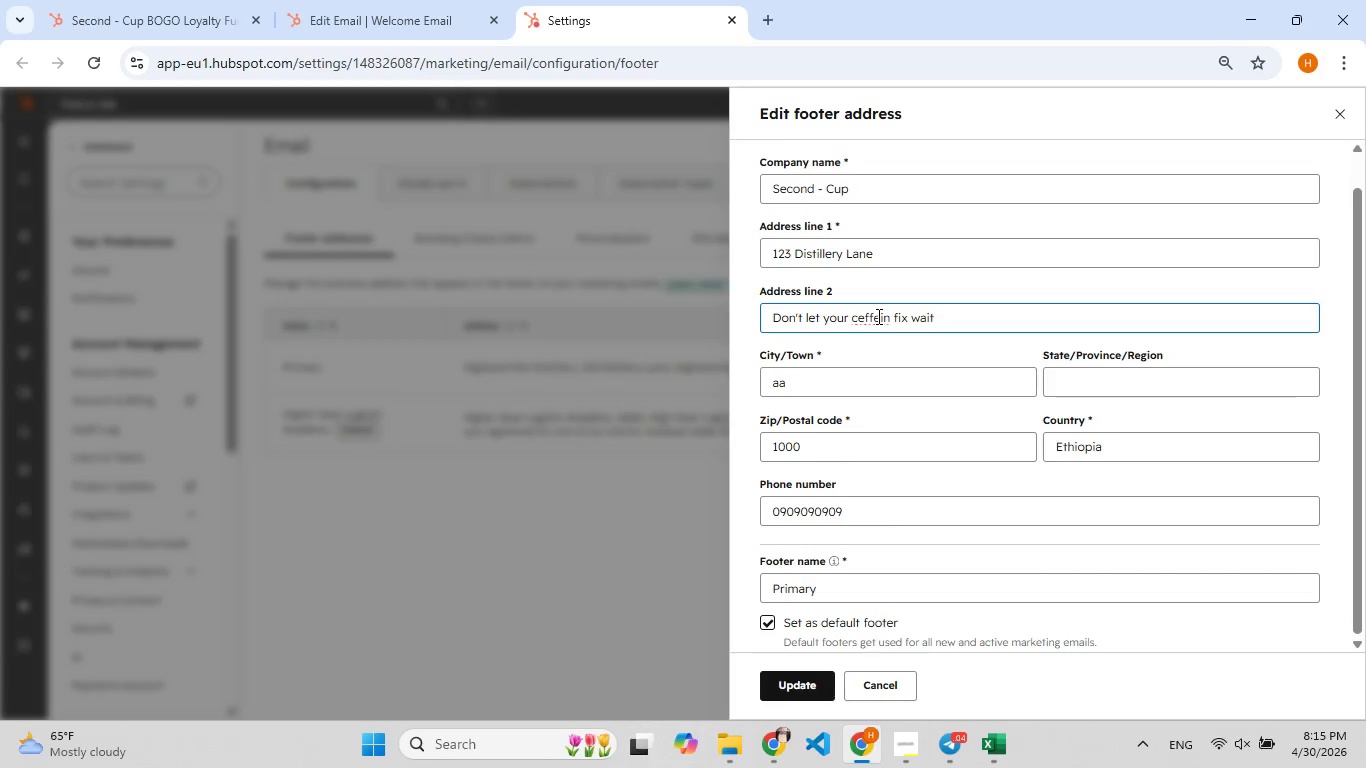 
wait(7.72)
 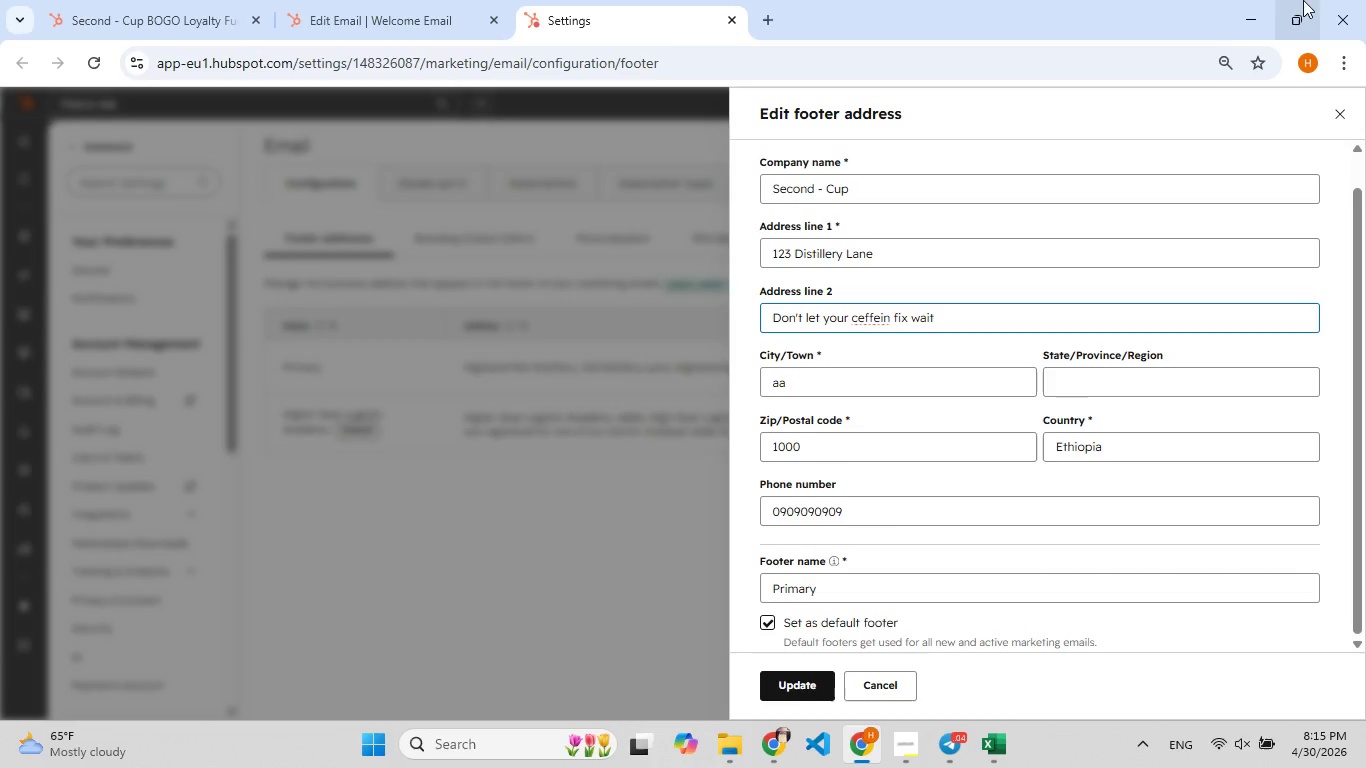 
left_click([868, 316])
 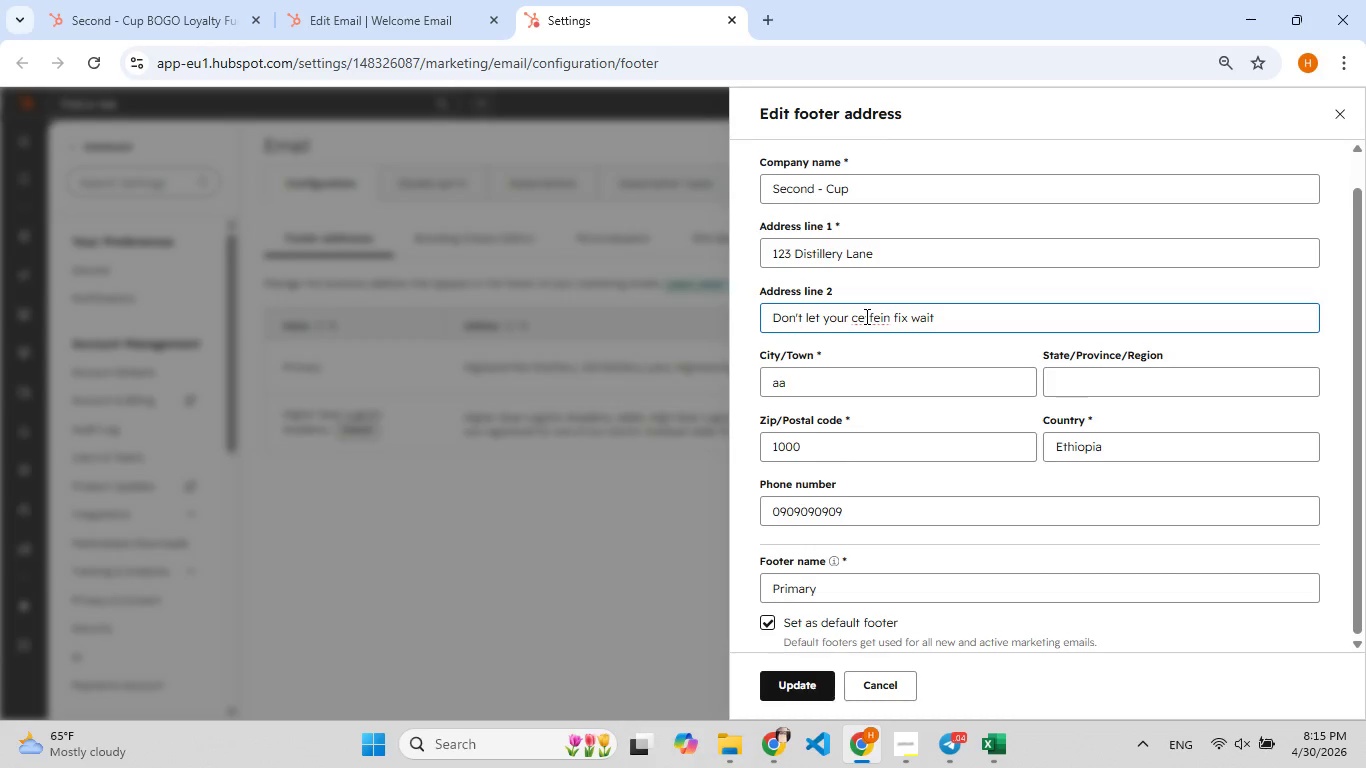 
left_click([865, 316])
 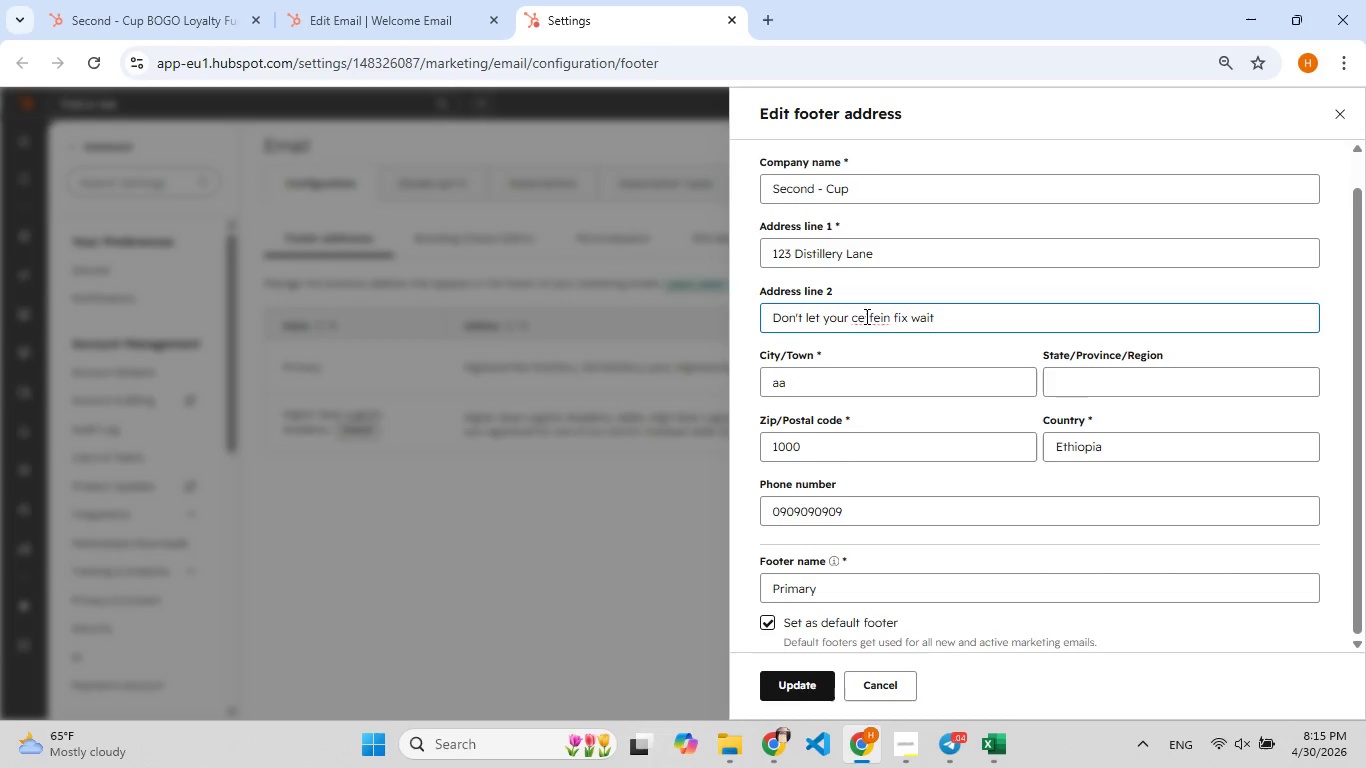 
key(Backspace)
 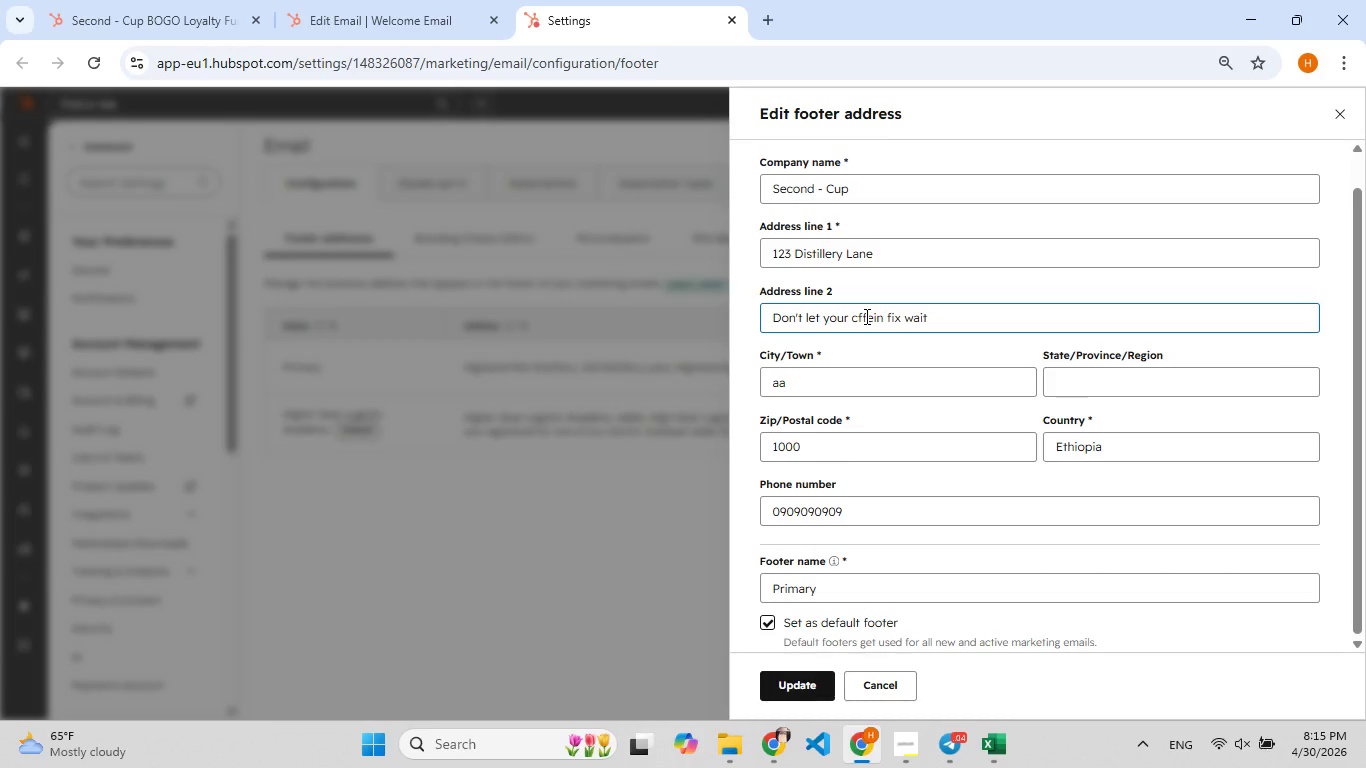 
key(F9)
 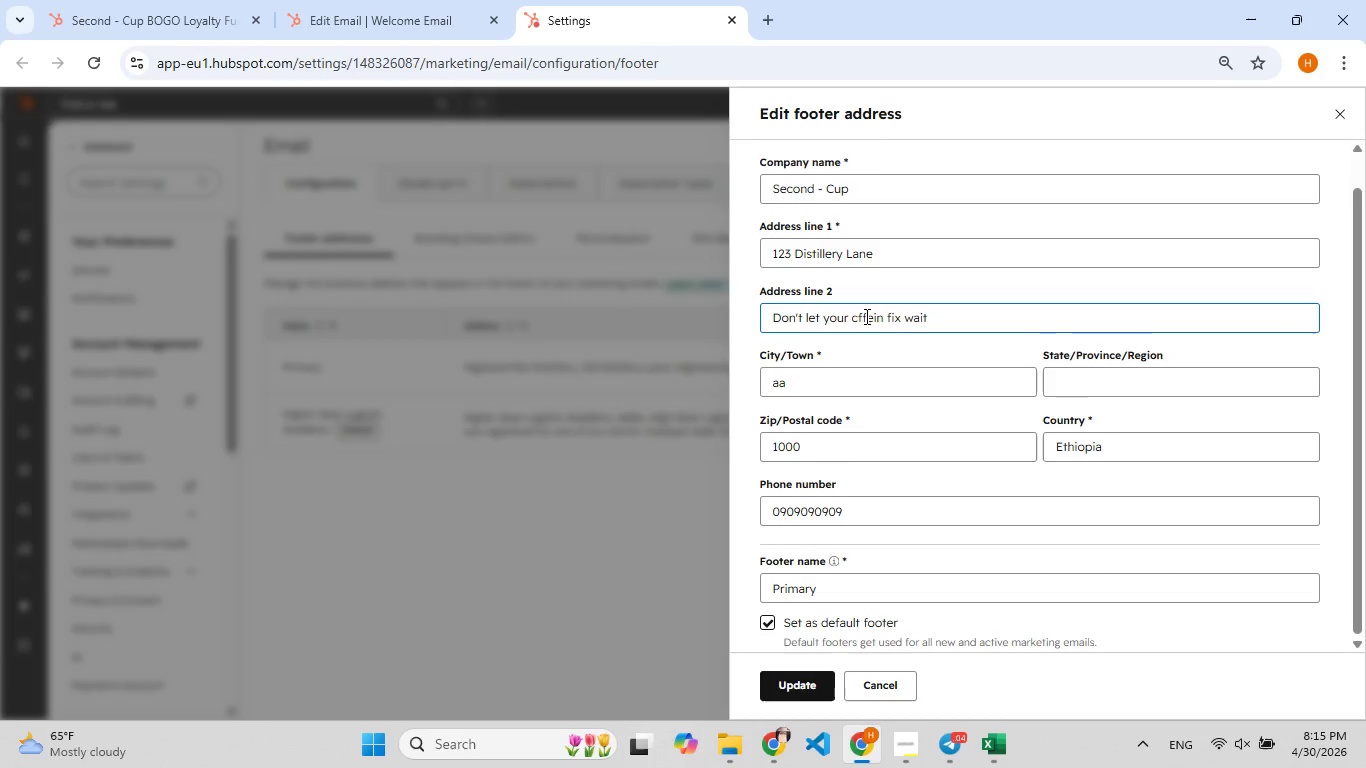 
key(A)
 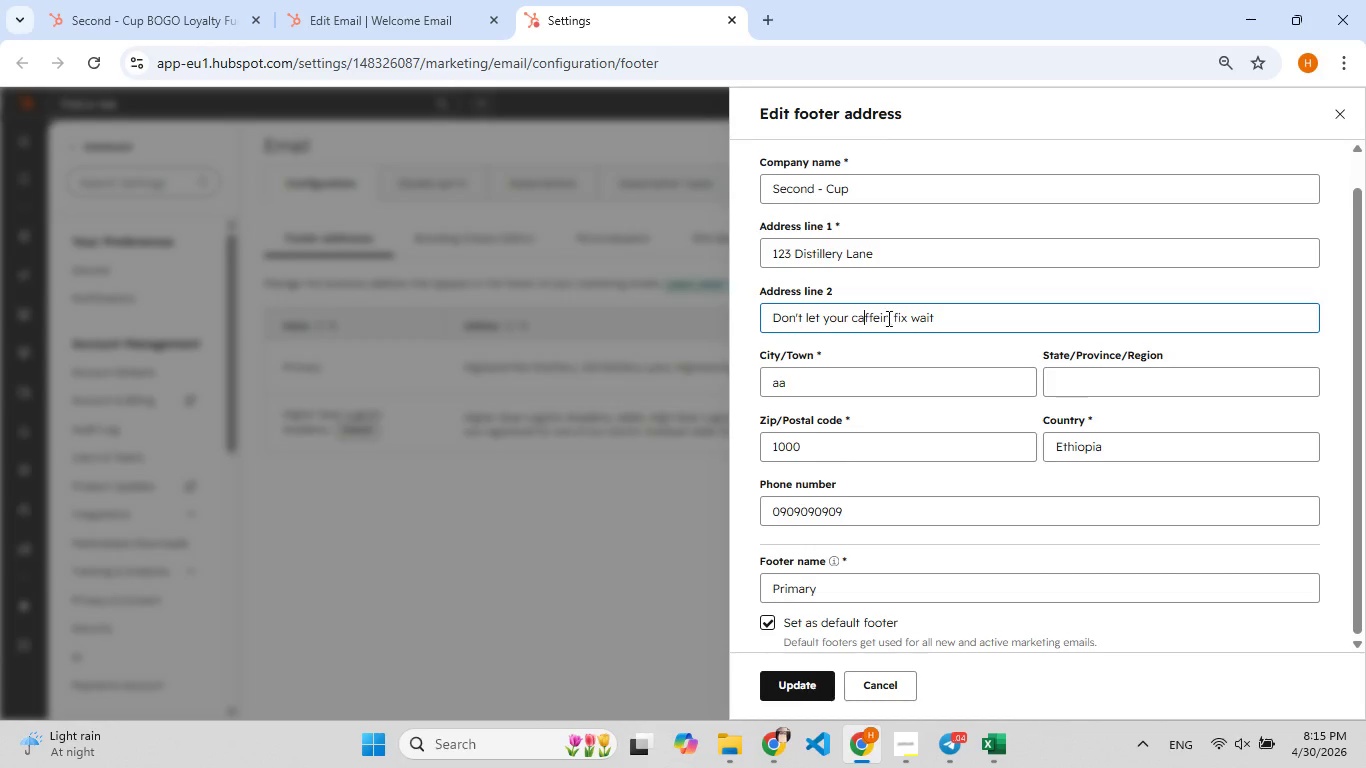 
left_click([885, 318])
 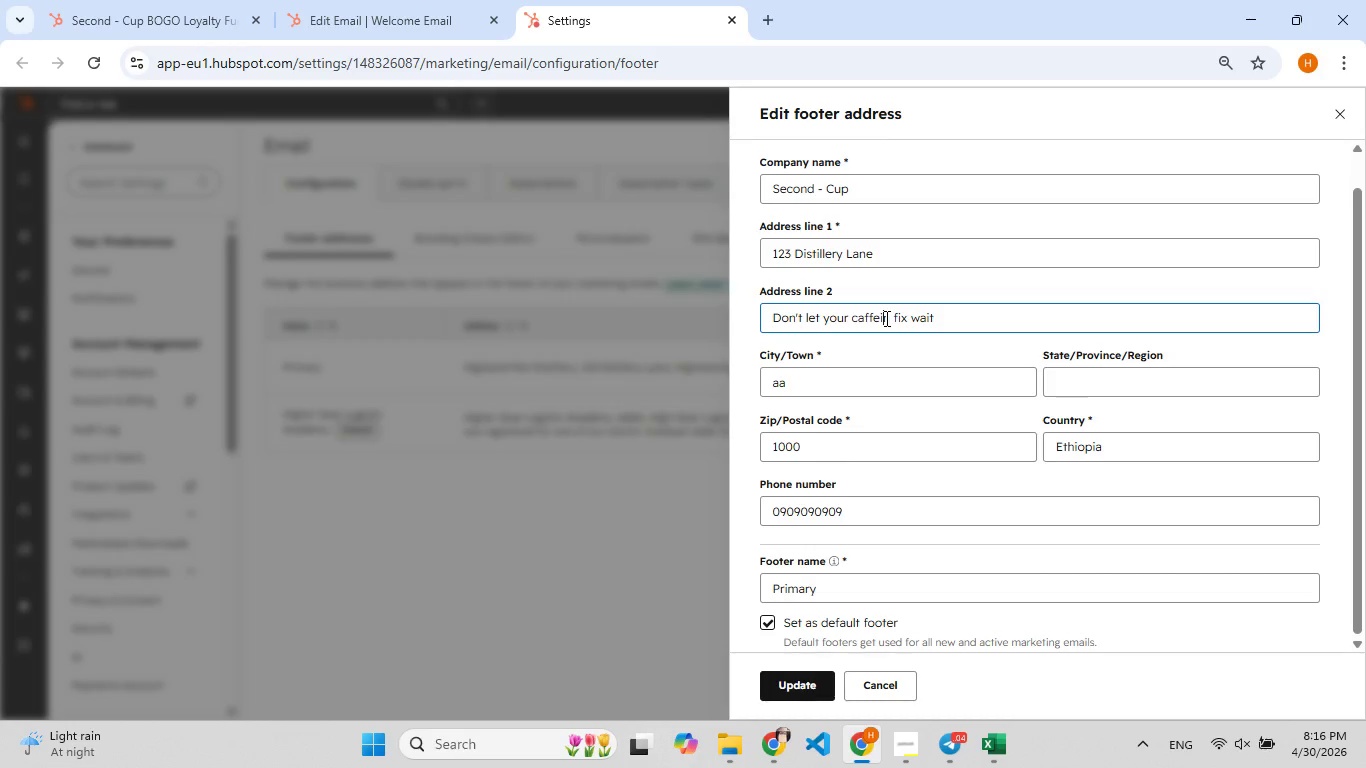 
key(E)
 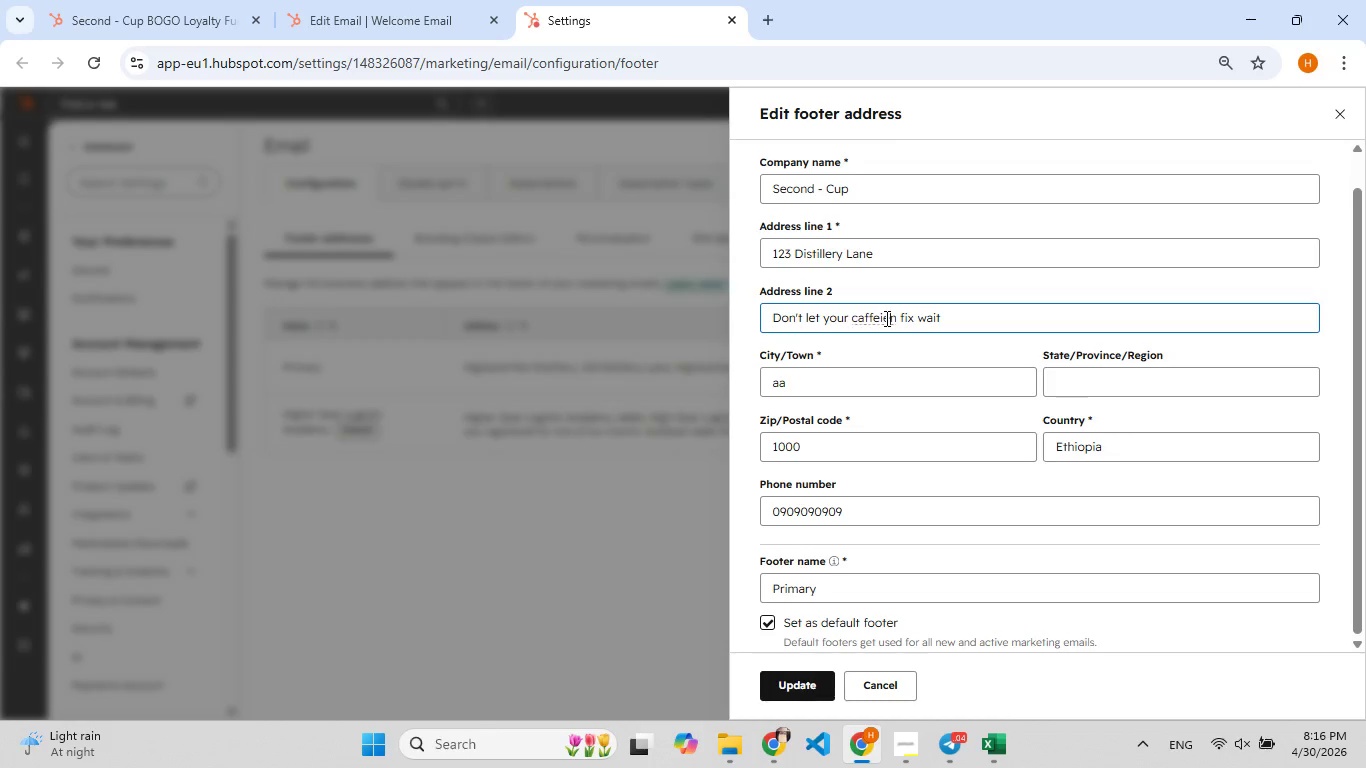 
key(F9)
 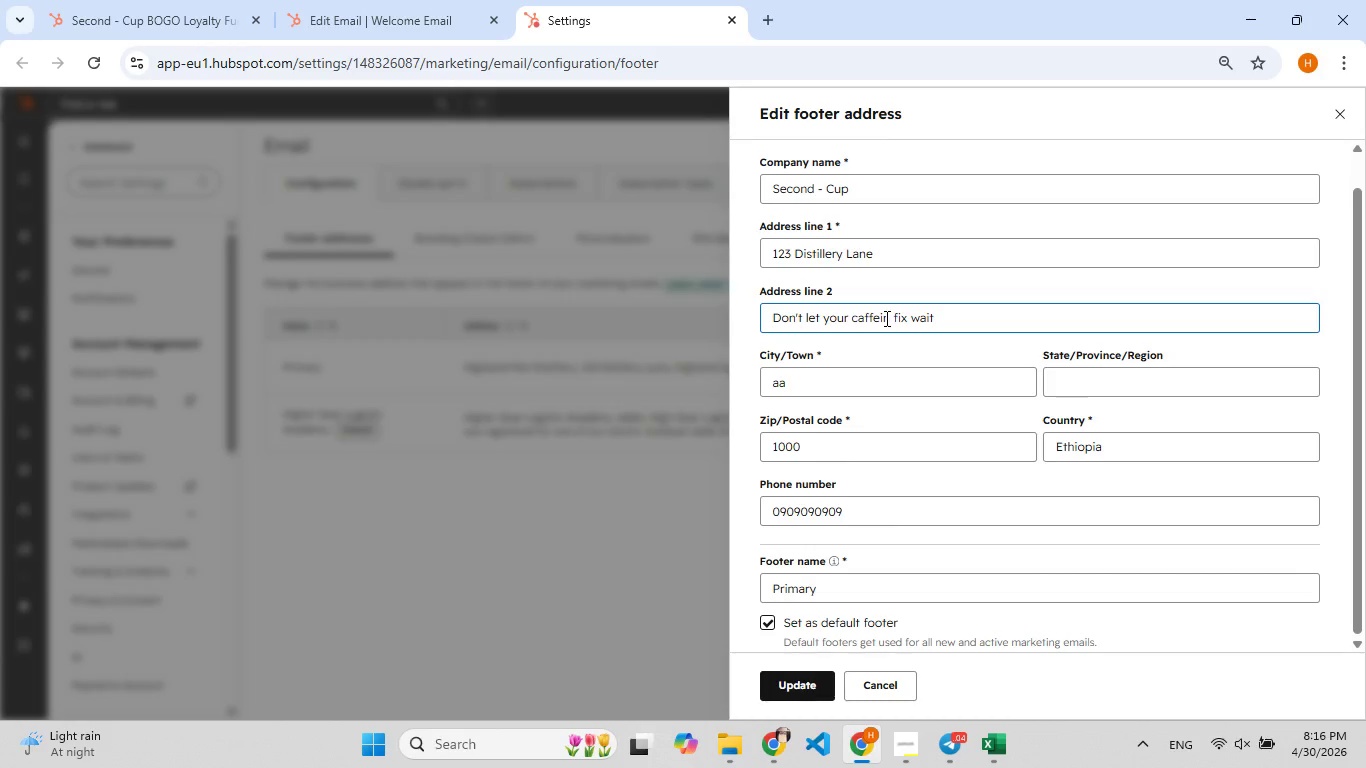 
key(Backspace)
 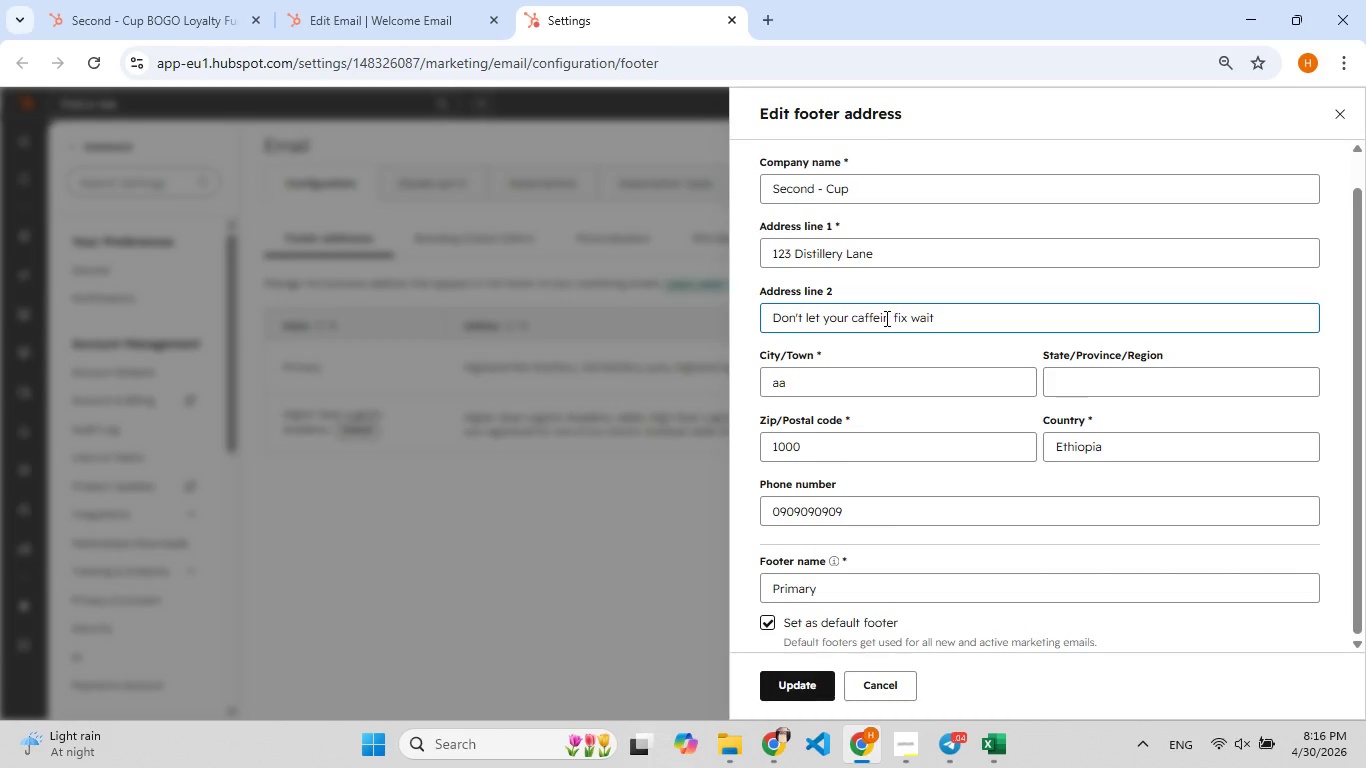 
key(ArrowRight)
 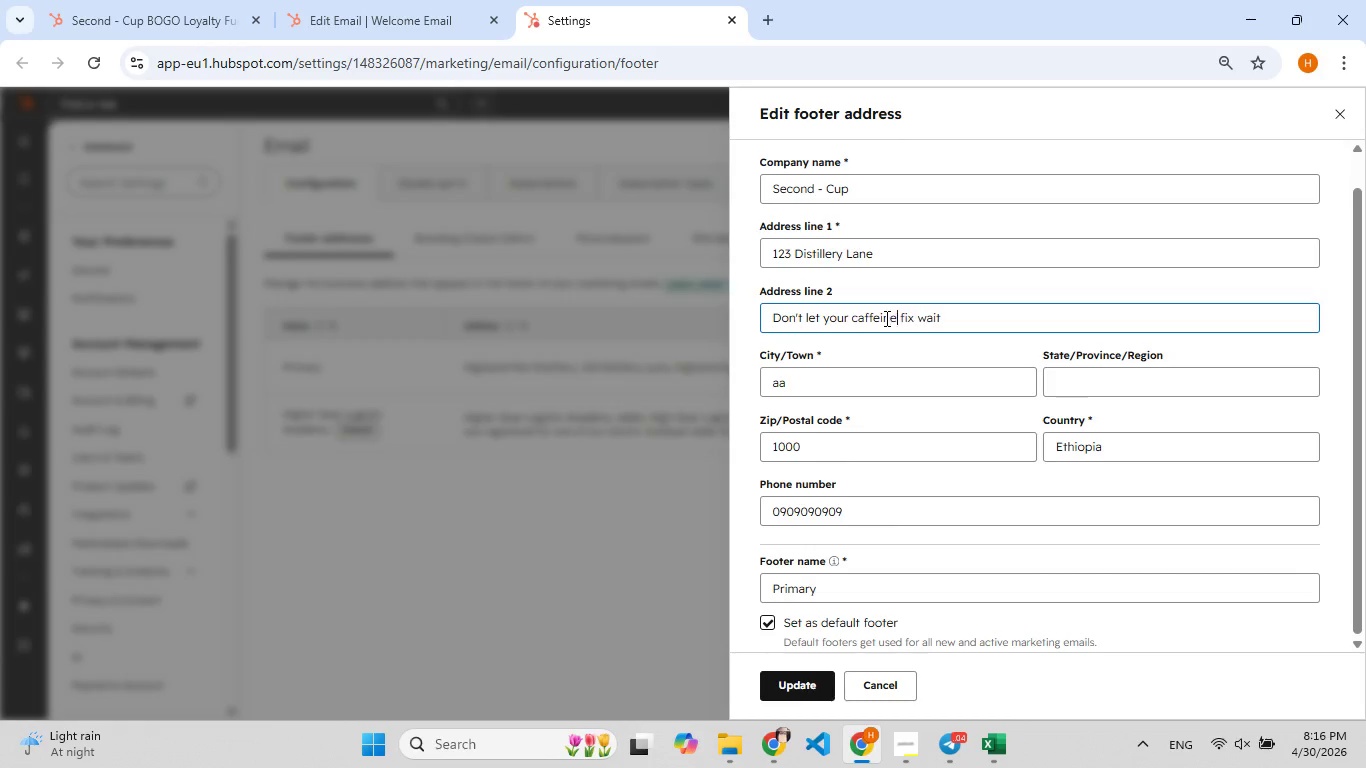 
key(E)
 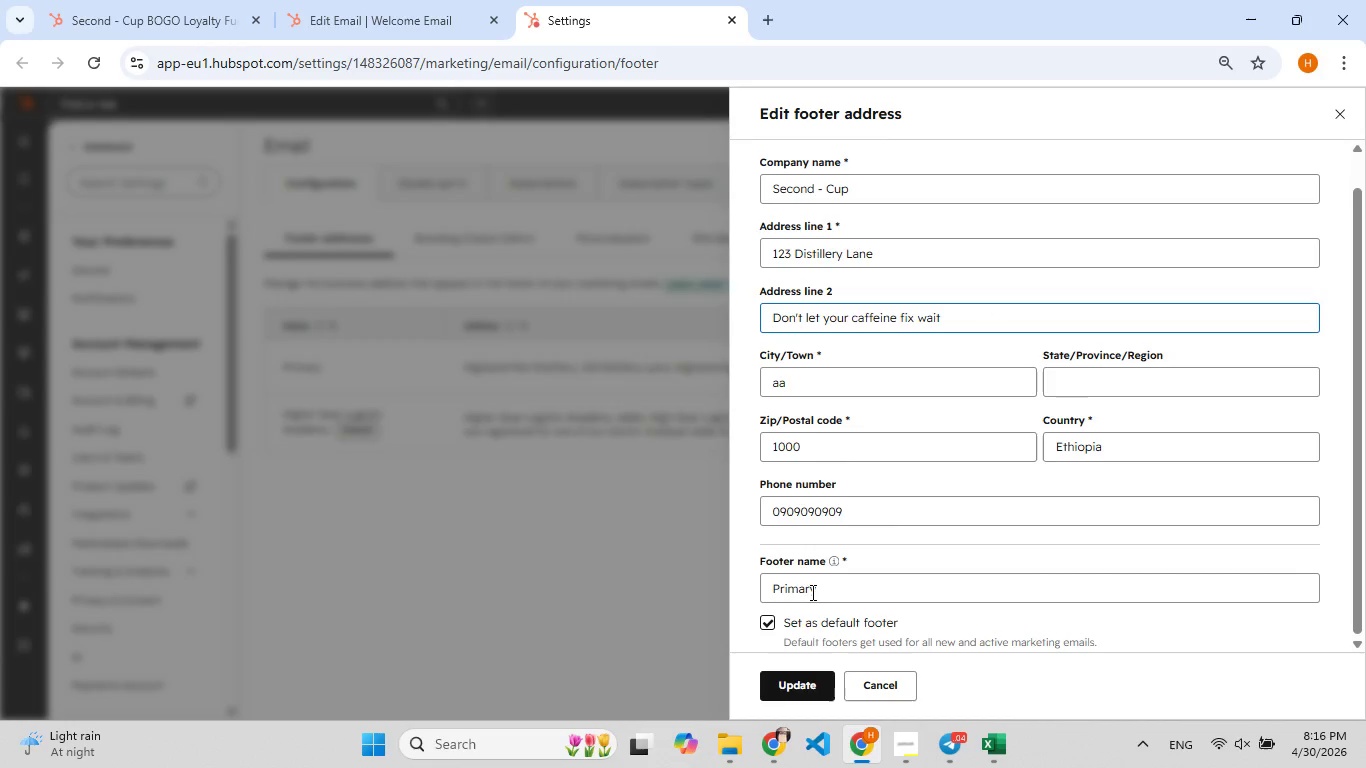 
wait(6.77)
 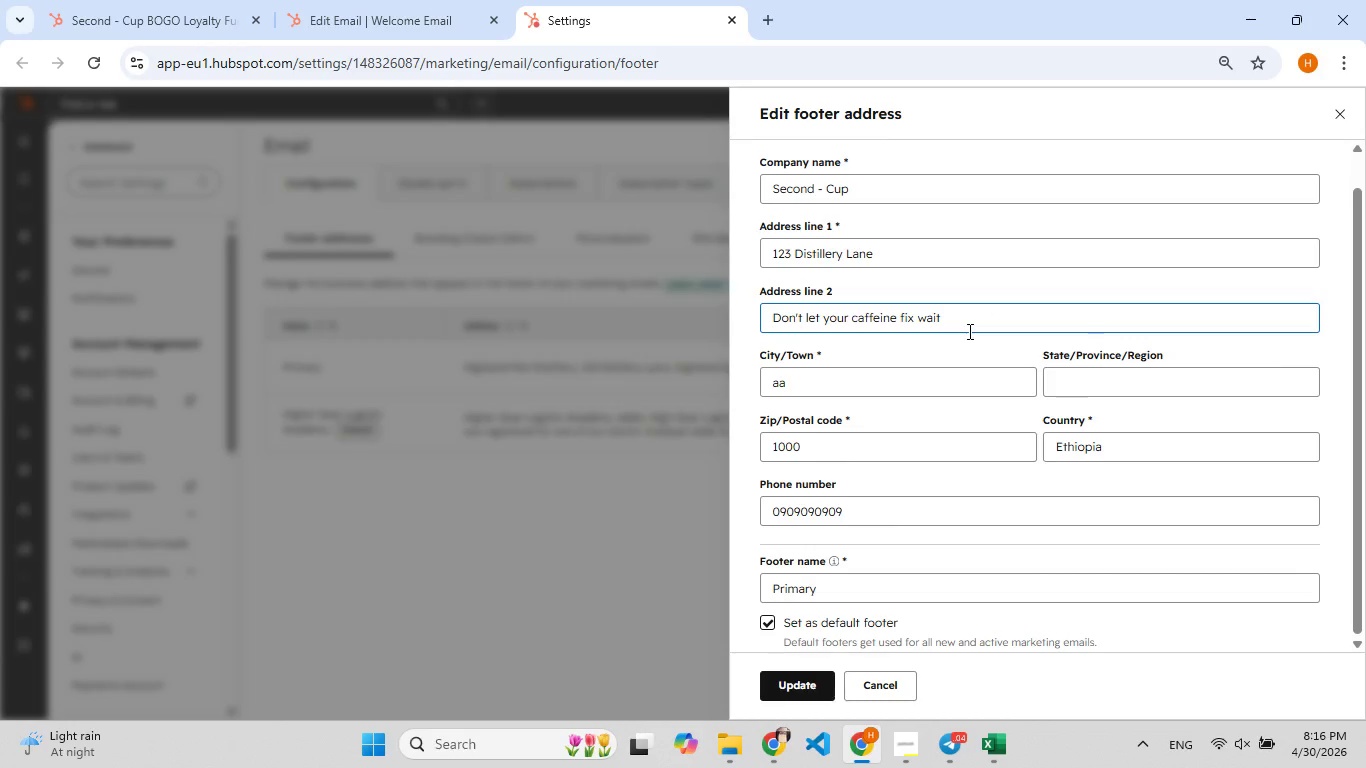 
left_click([811, 676])
 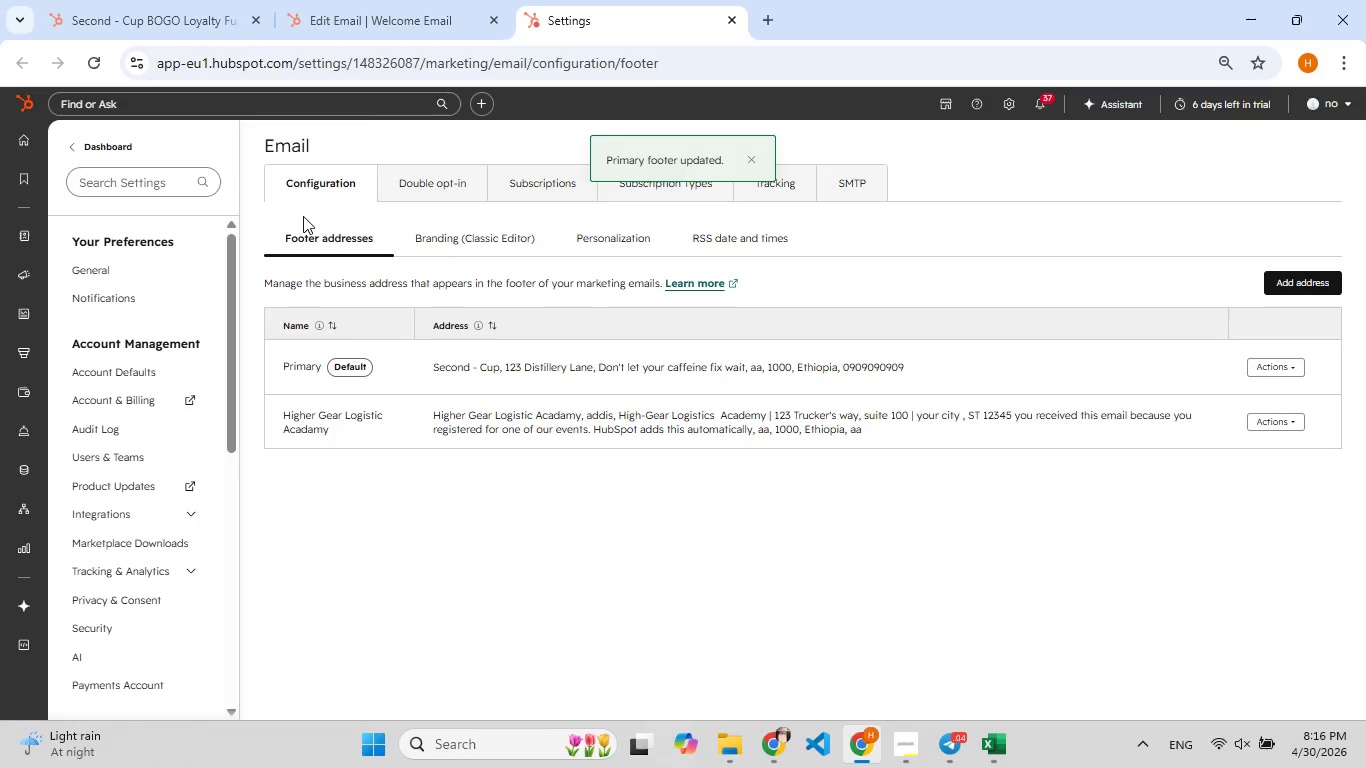 
left_click([407, 10])
 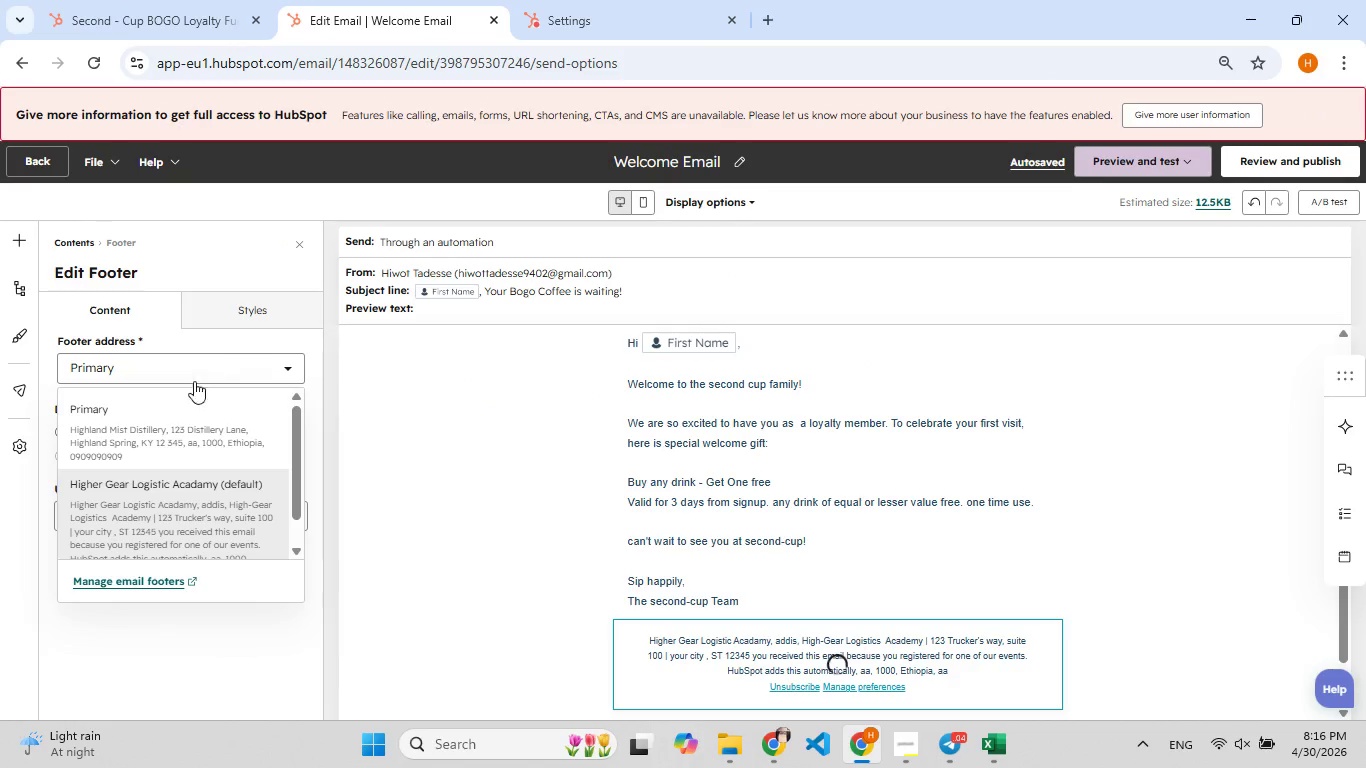 
left_click([180, 414])
 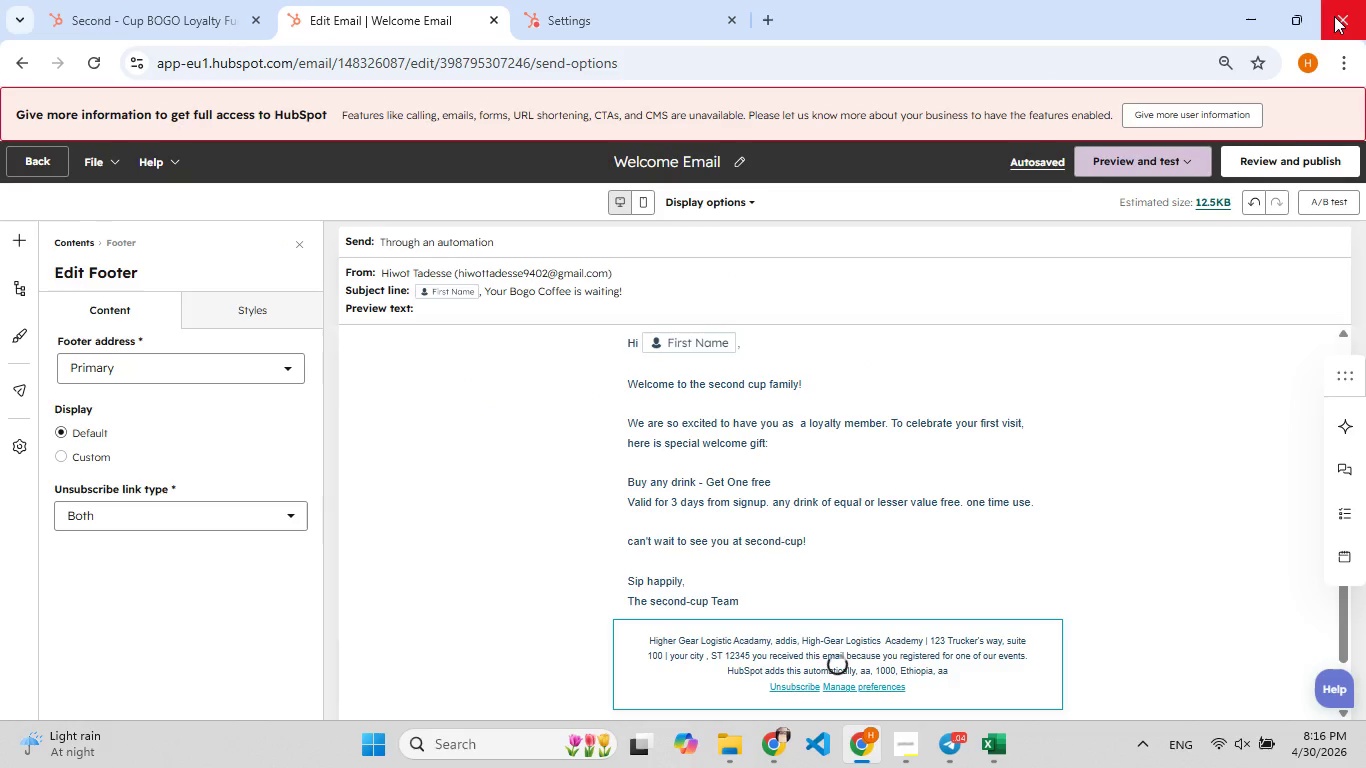 
left_click([1287, 150])
 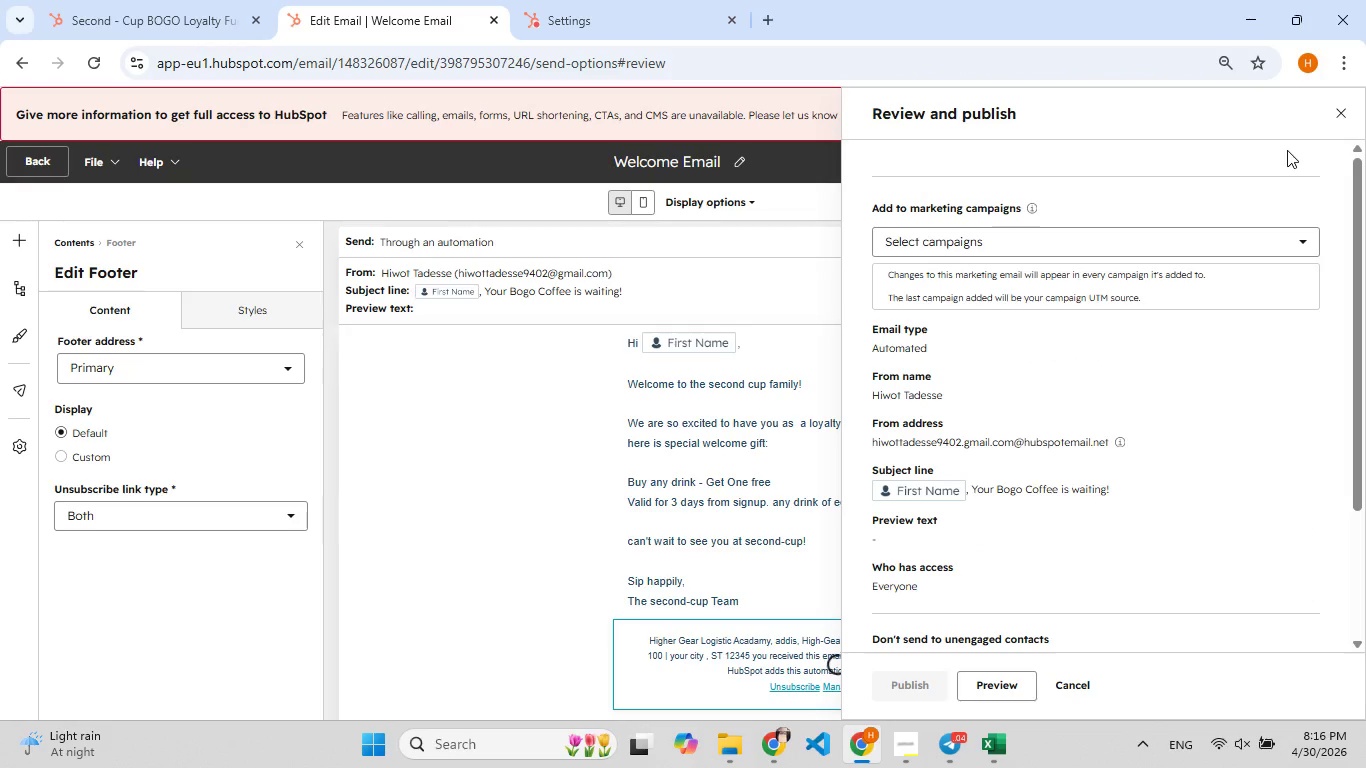 
left_click([1194, 253])
 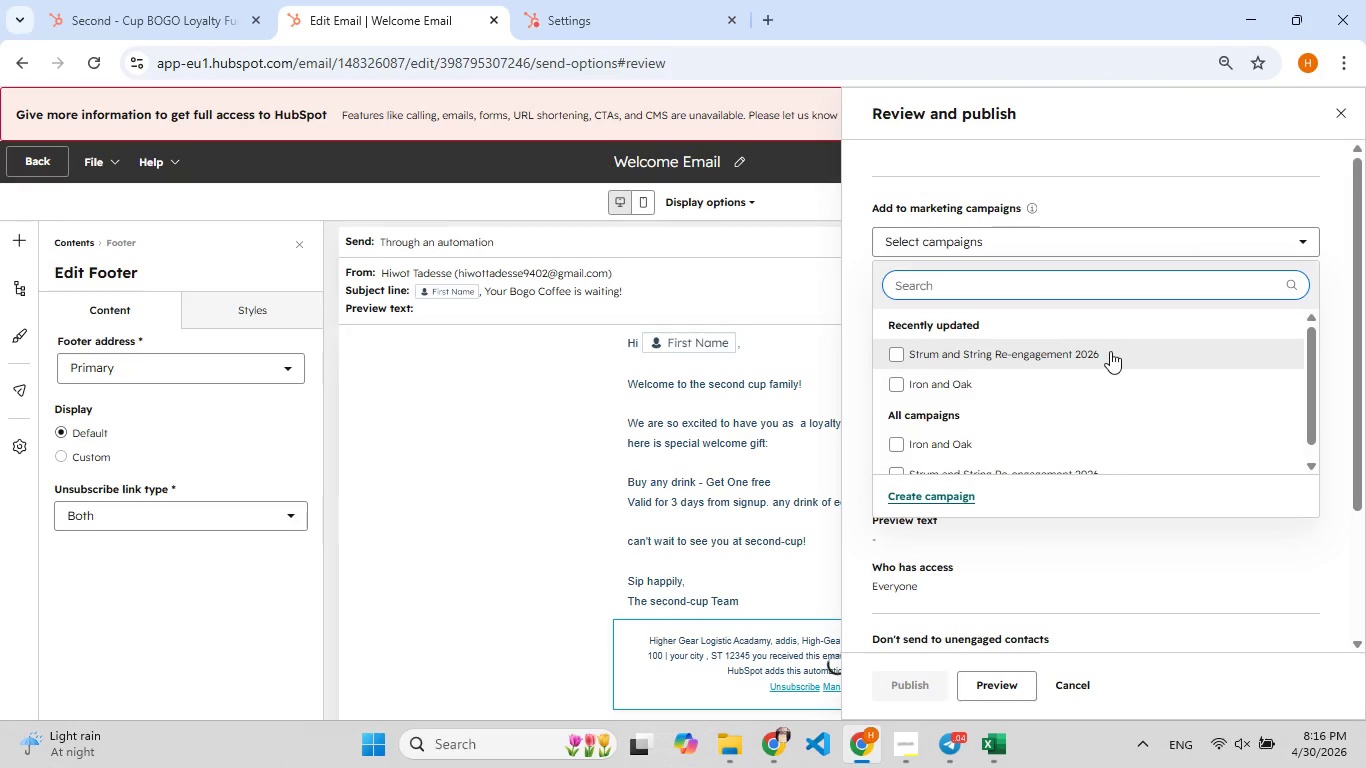 
left_click([1090, 357])
 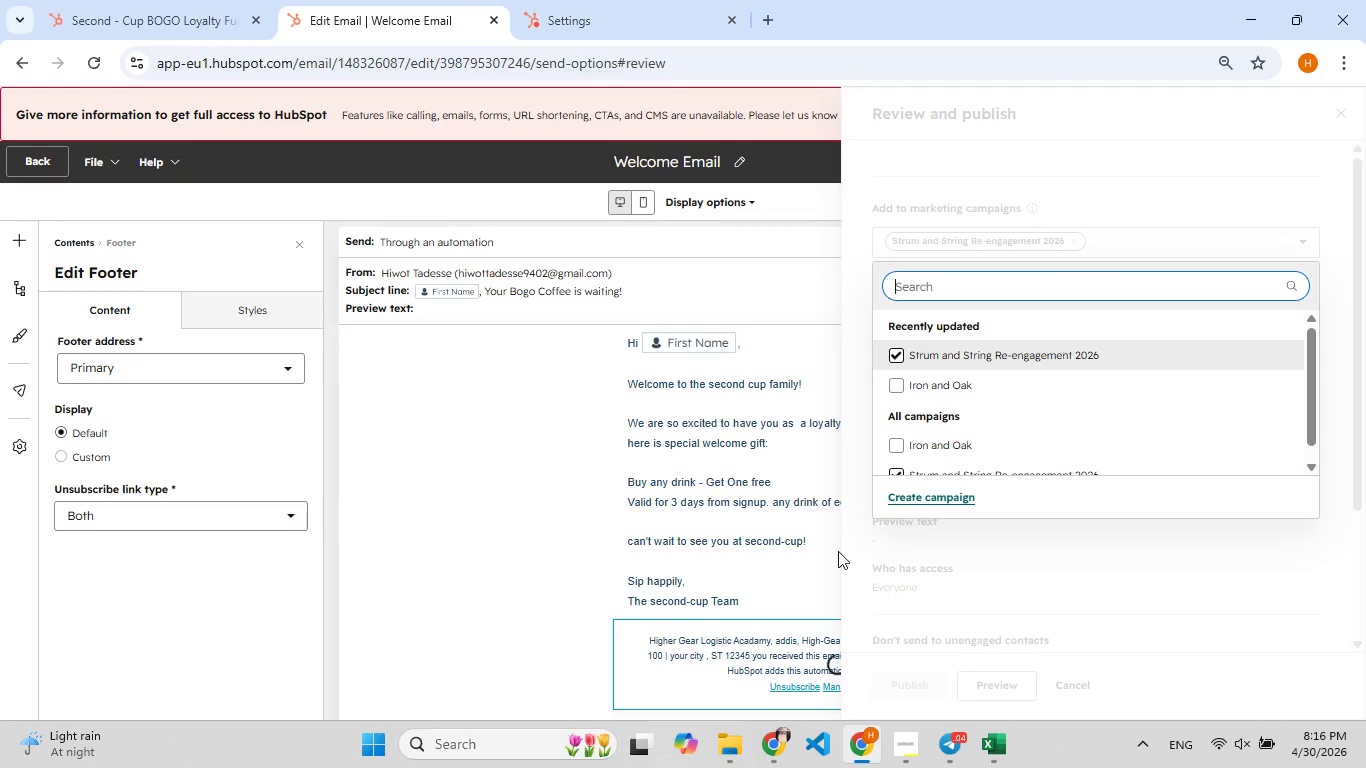 
left_click([804, 346])
 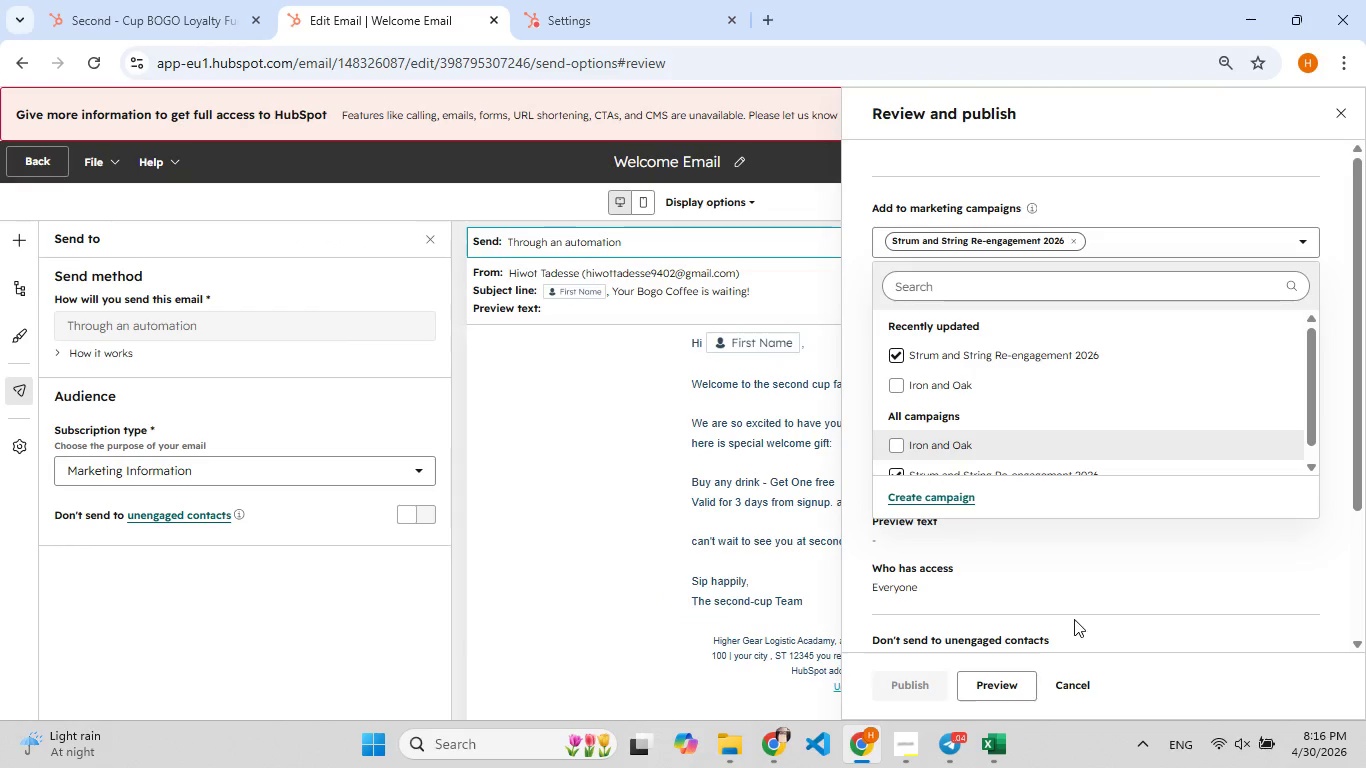 
left_click([1069, 683])
 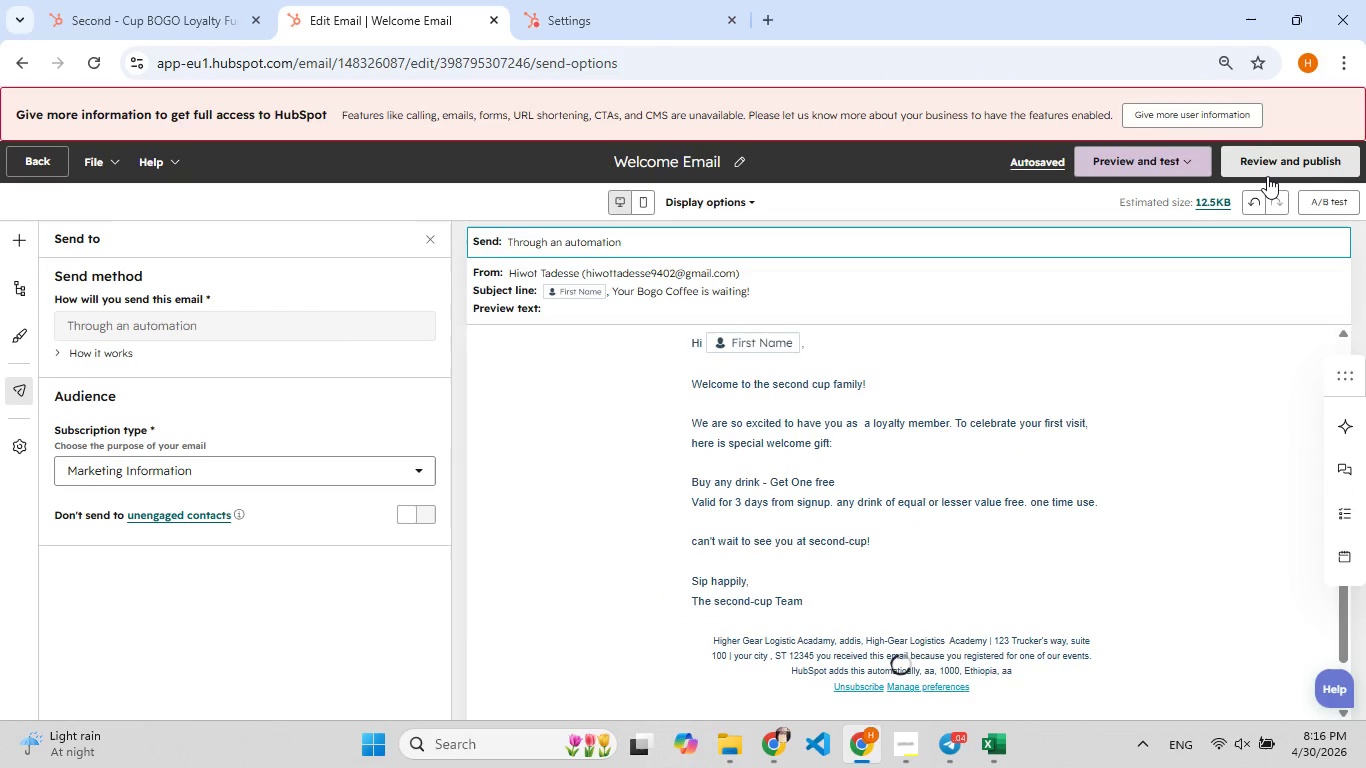 
wait(8.47)
 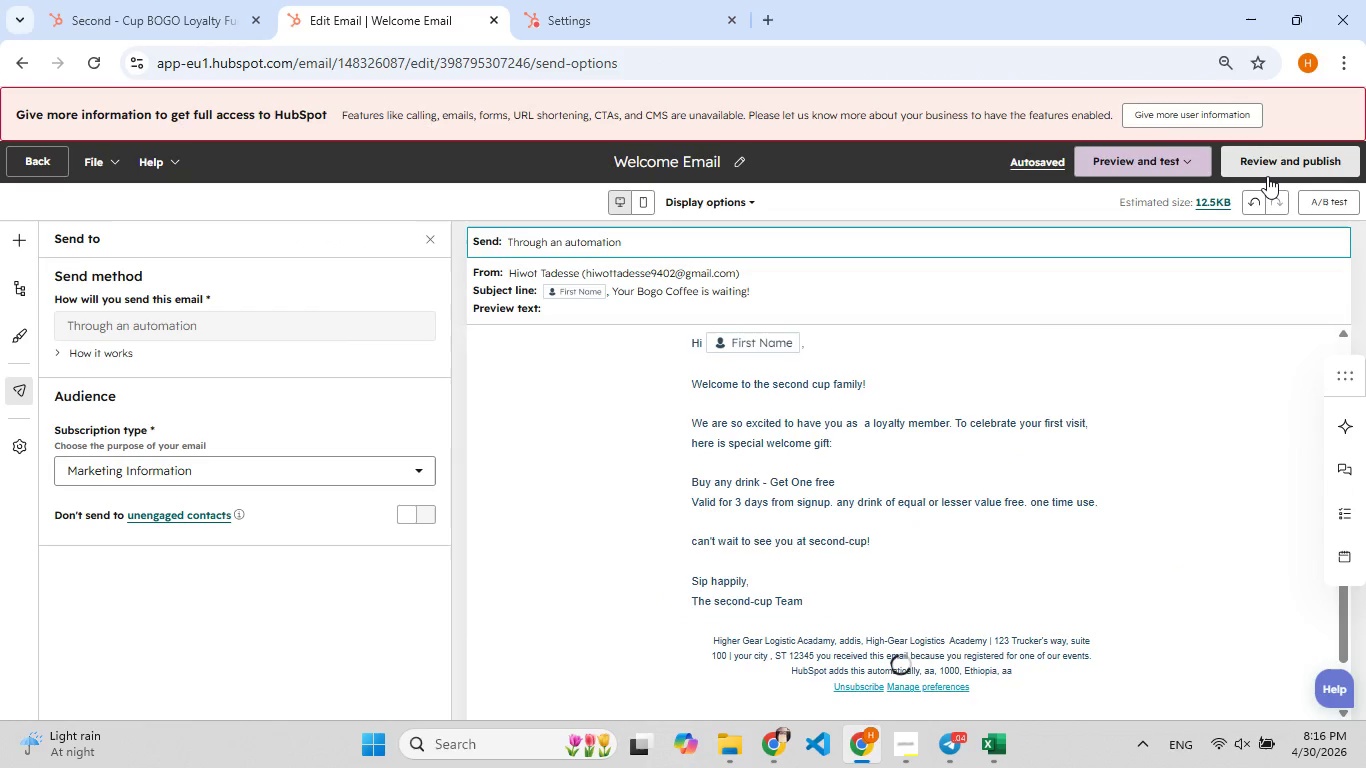 
left_click([1161, 162])
 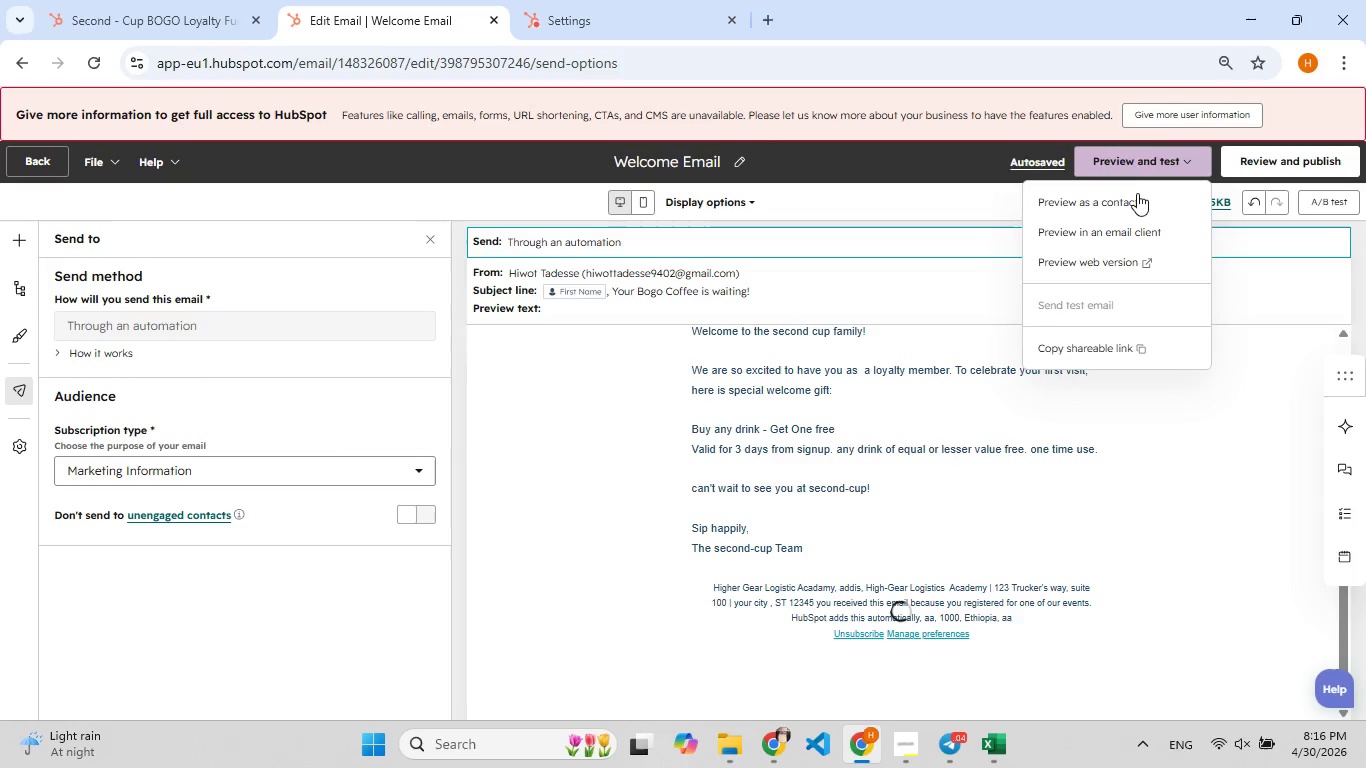 
left_click([1134, 196])
 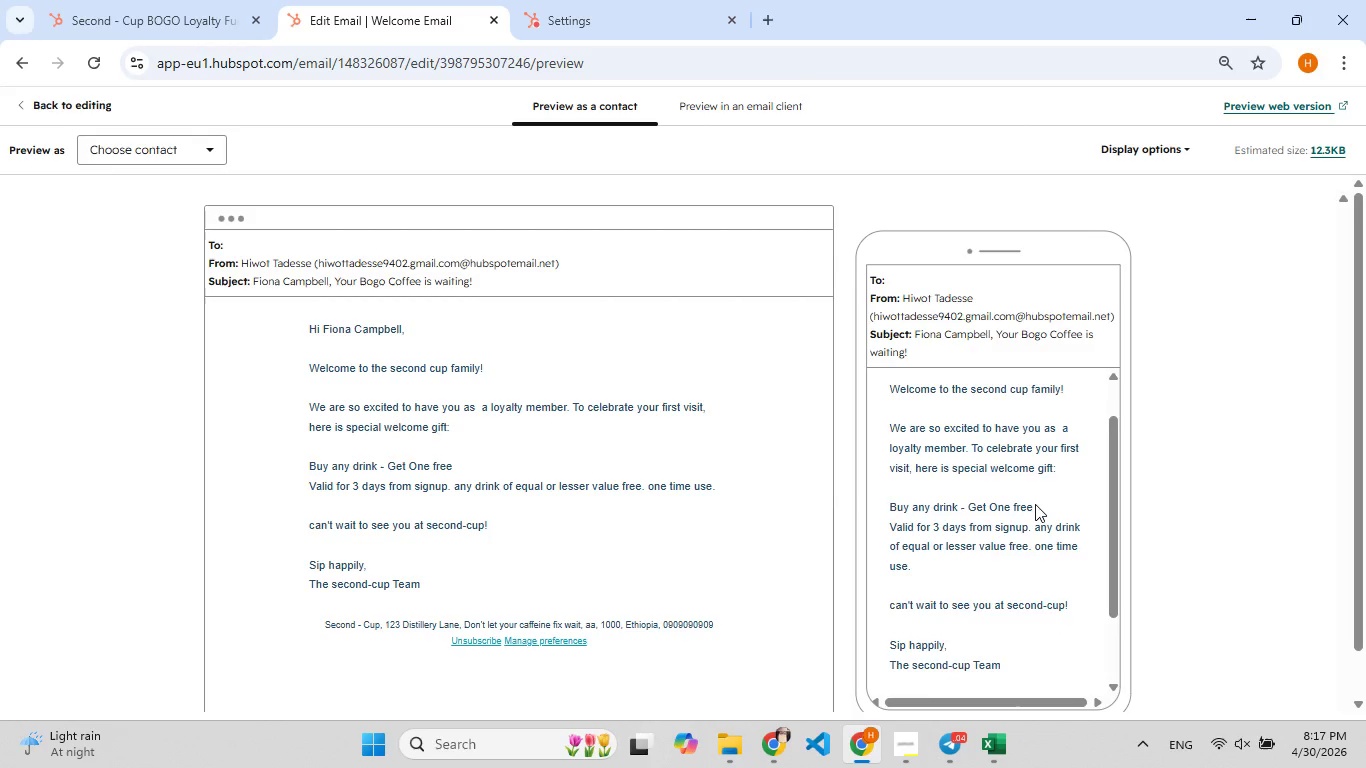 
wait(18.55)
 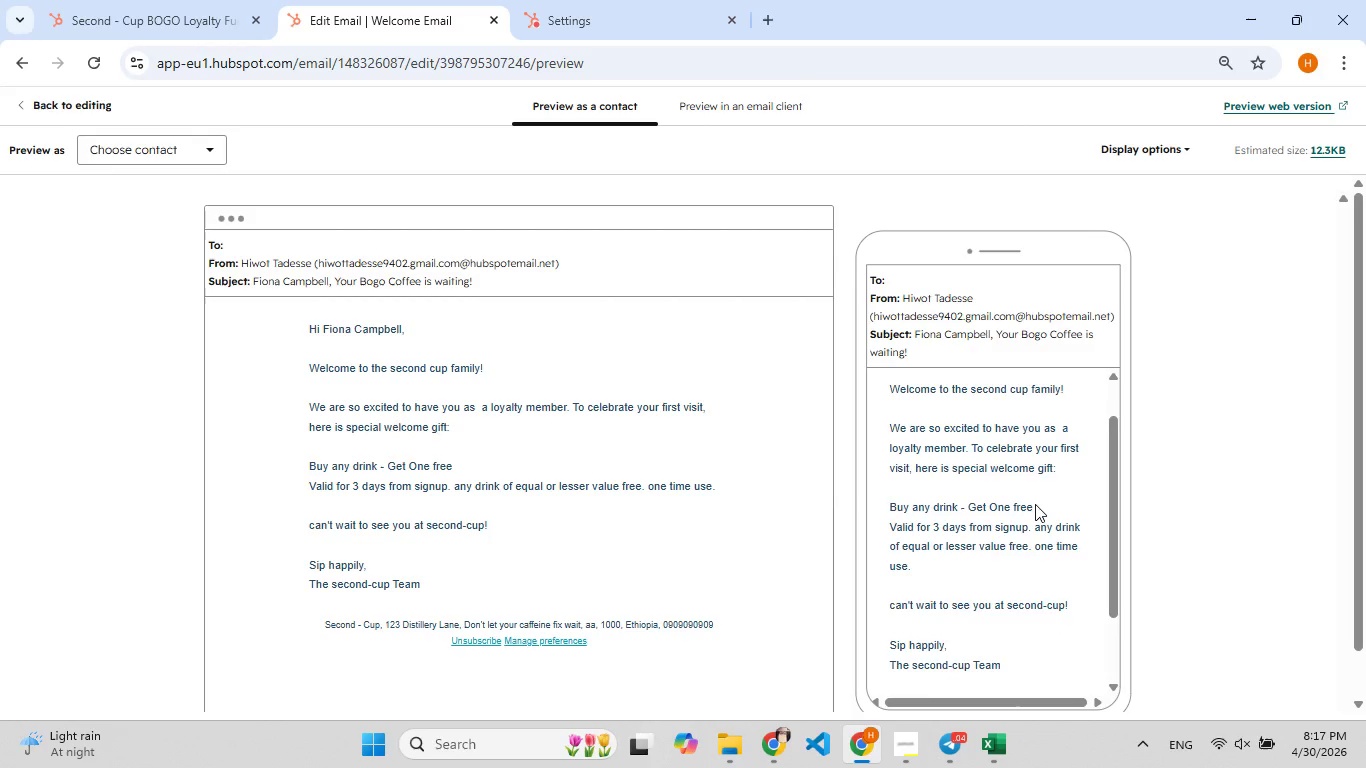 
left_click([205, 161])
 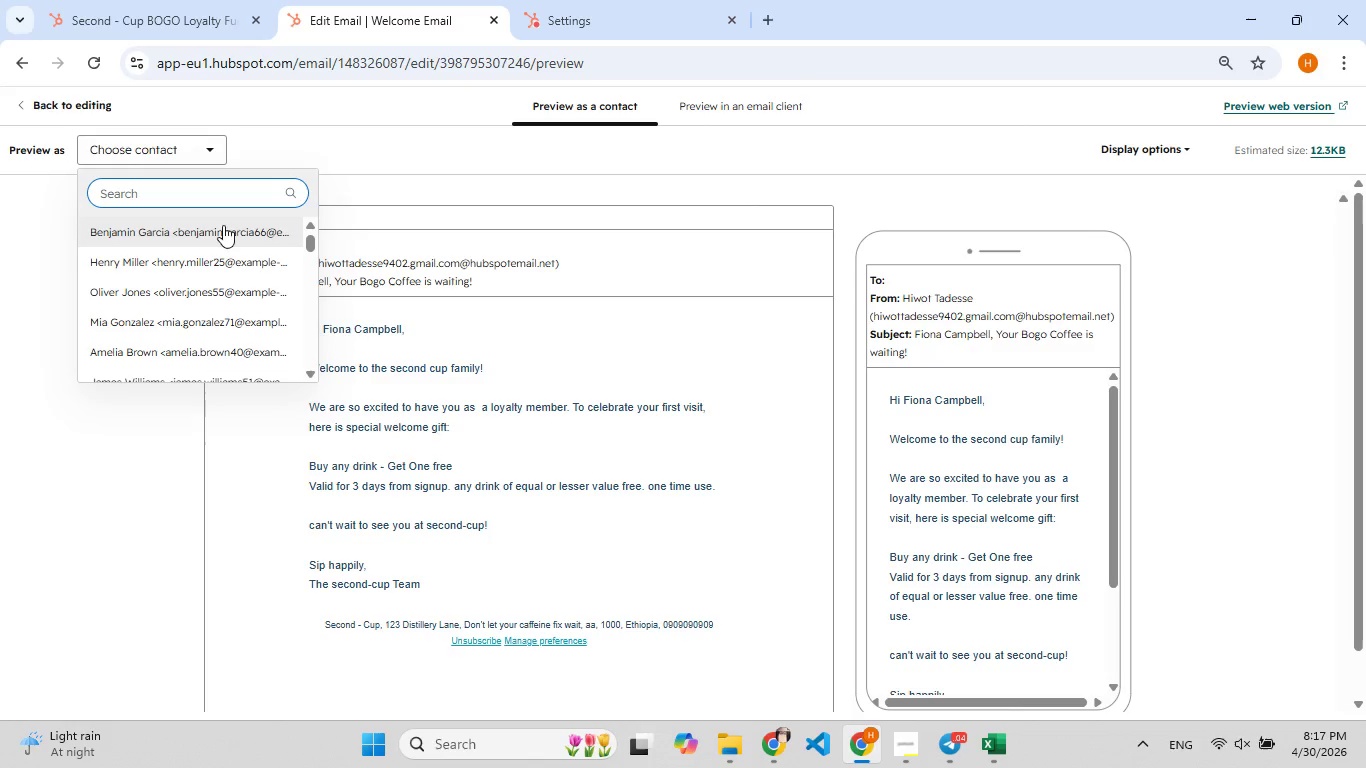 
left_click([219, 234])
 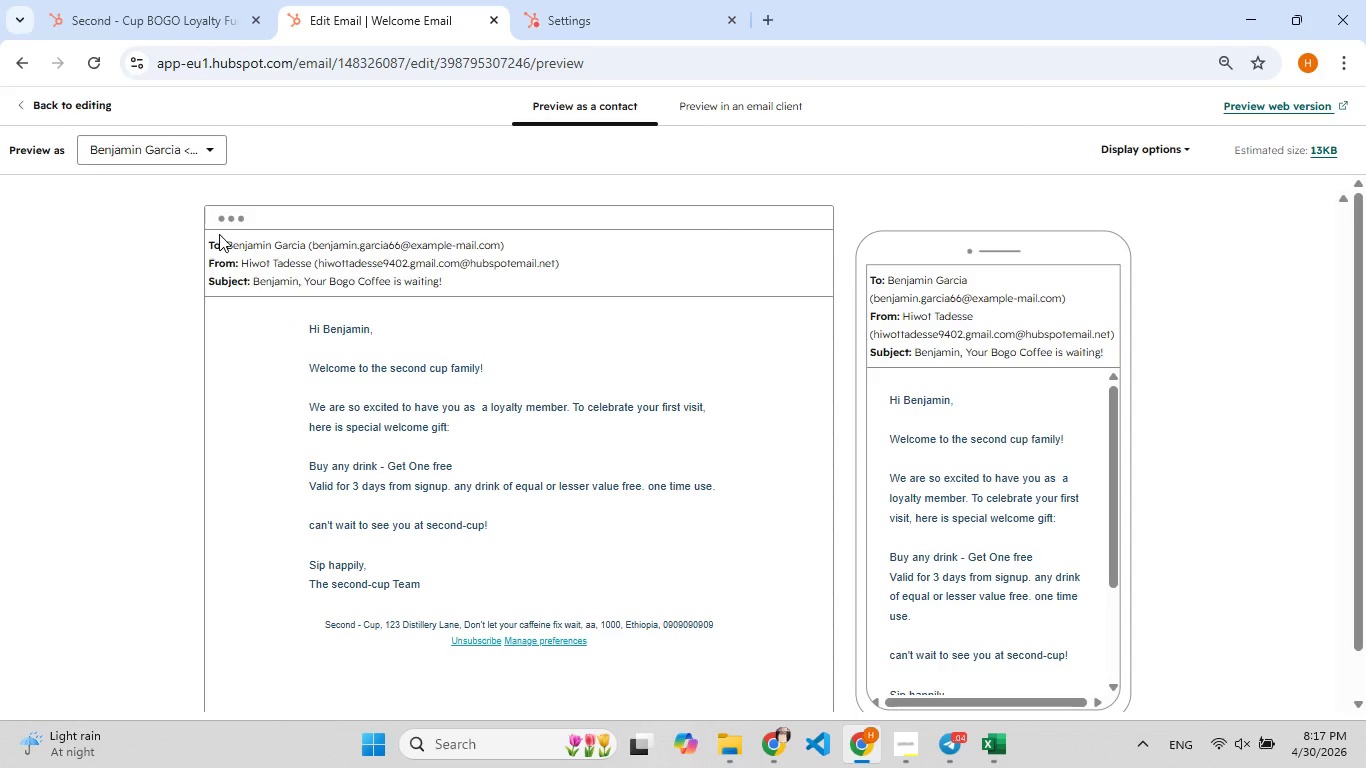 
wait(13.55)
 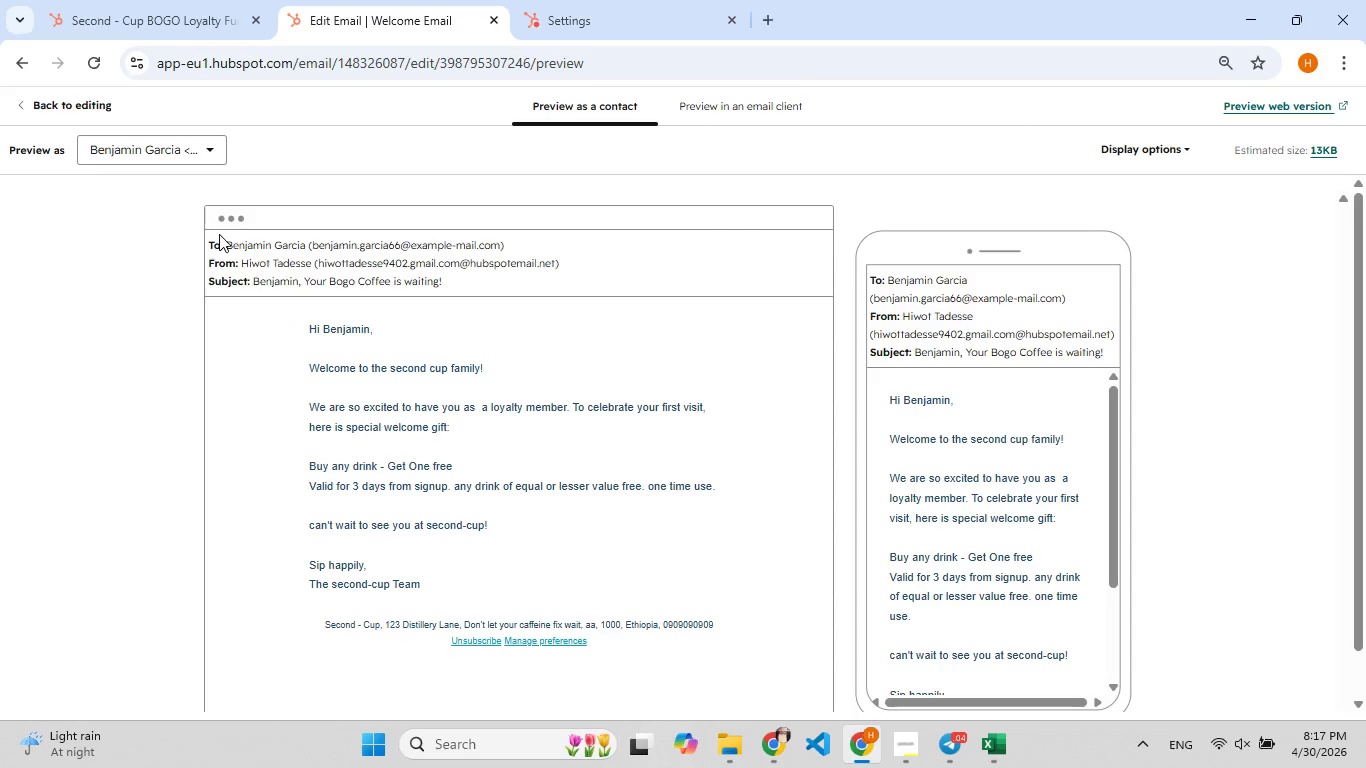 
left_click([46, 104])
 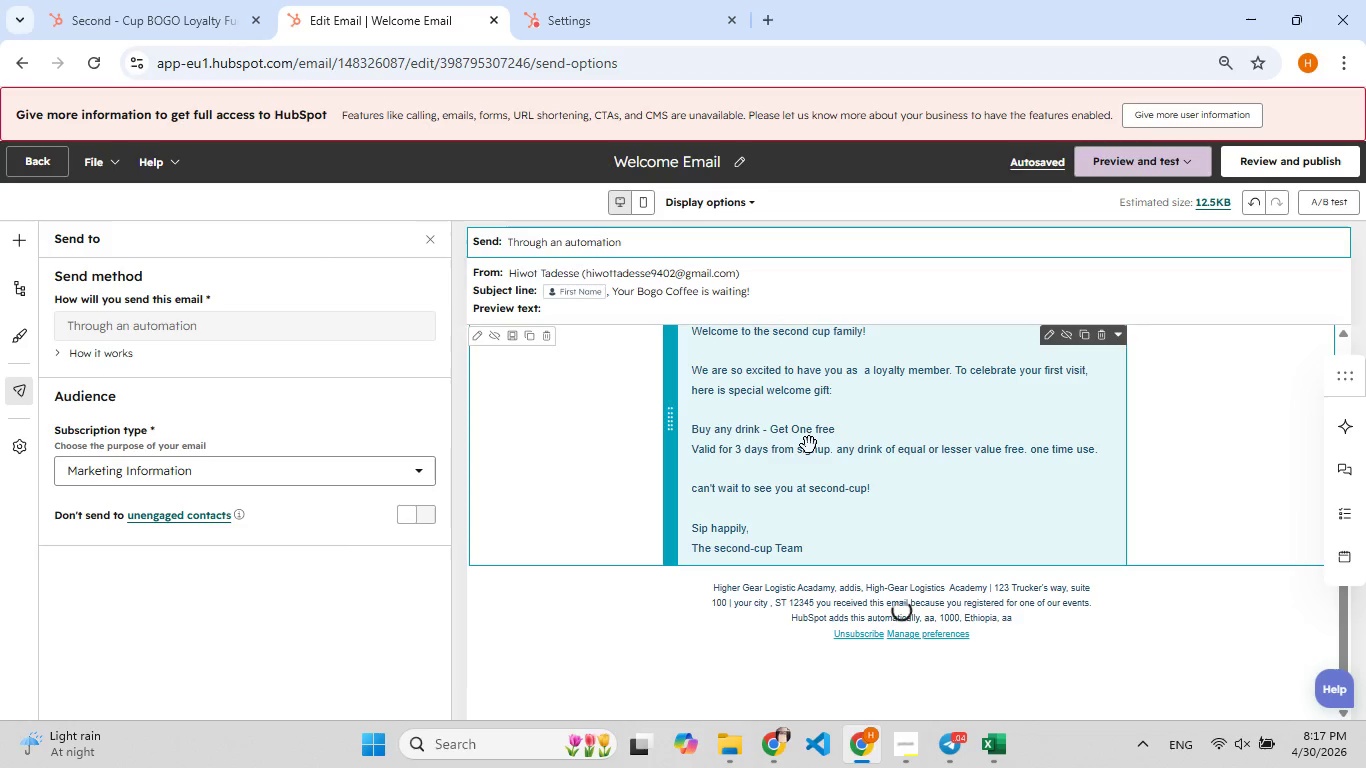 
double_click([809, 445])
 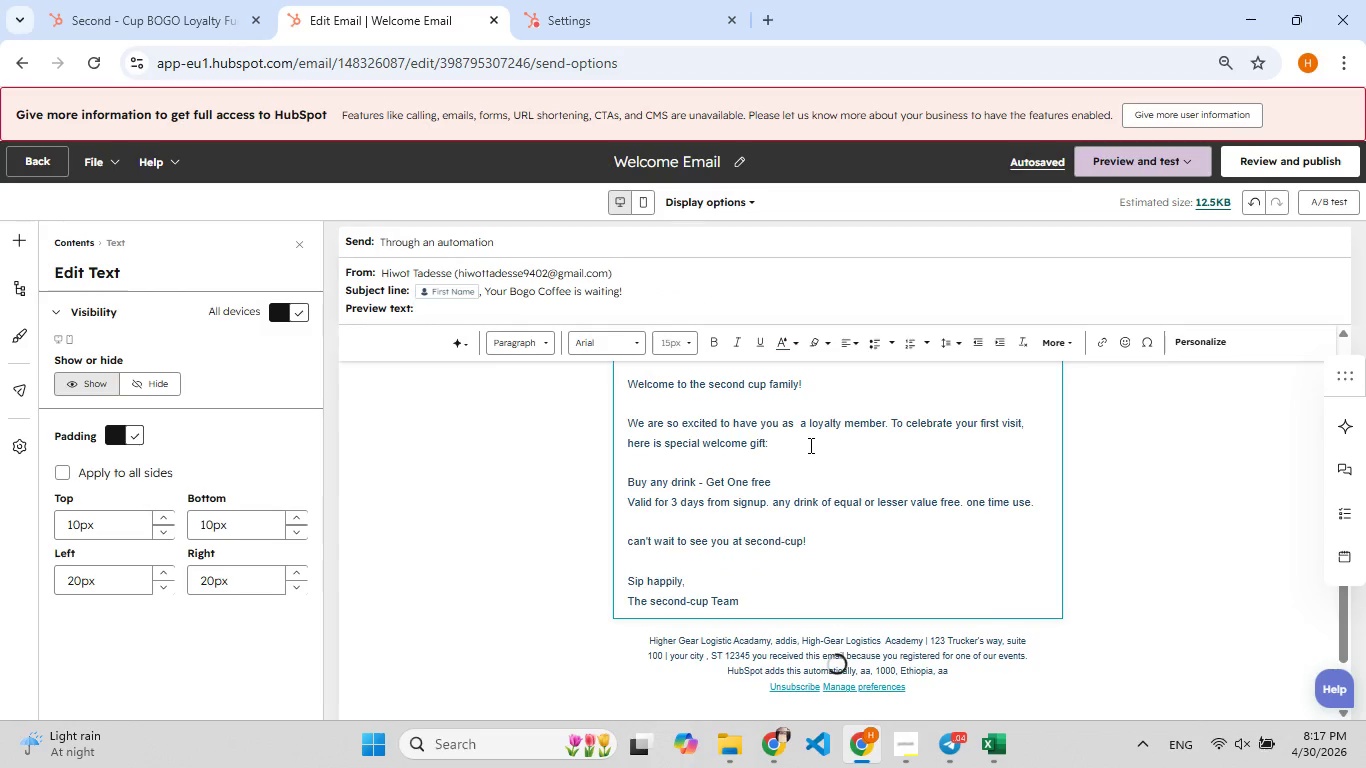 
key(Control+A)
 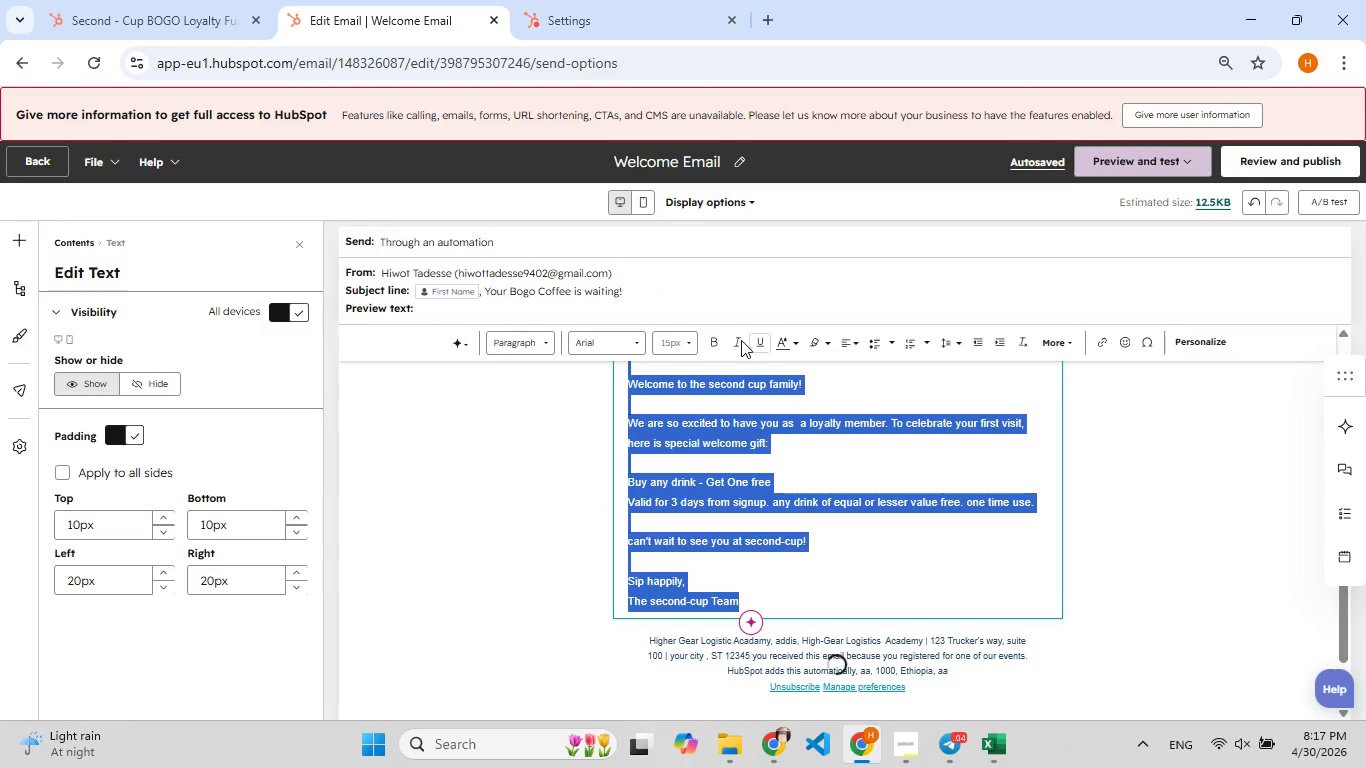 
left_click([739, 340])
 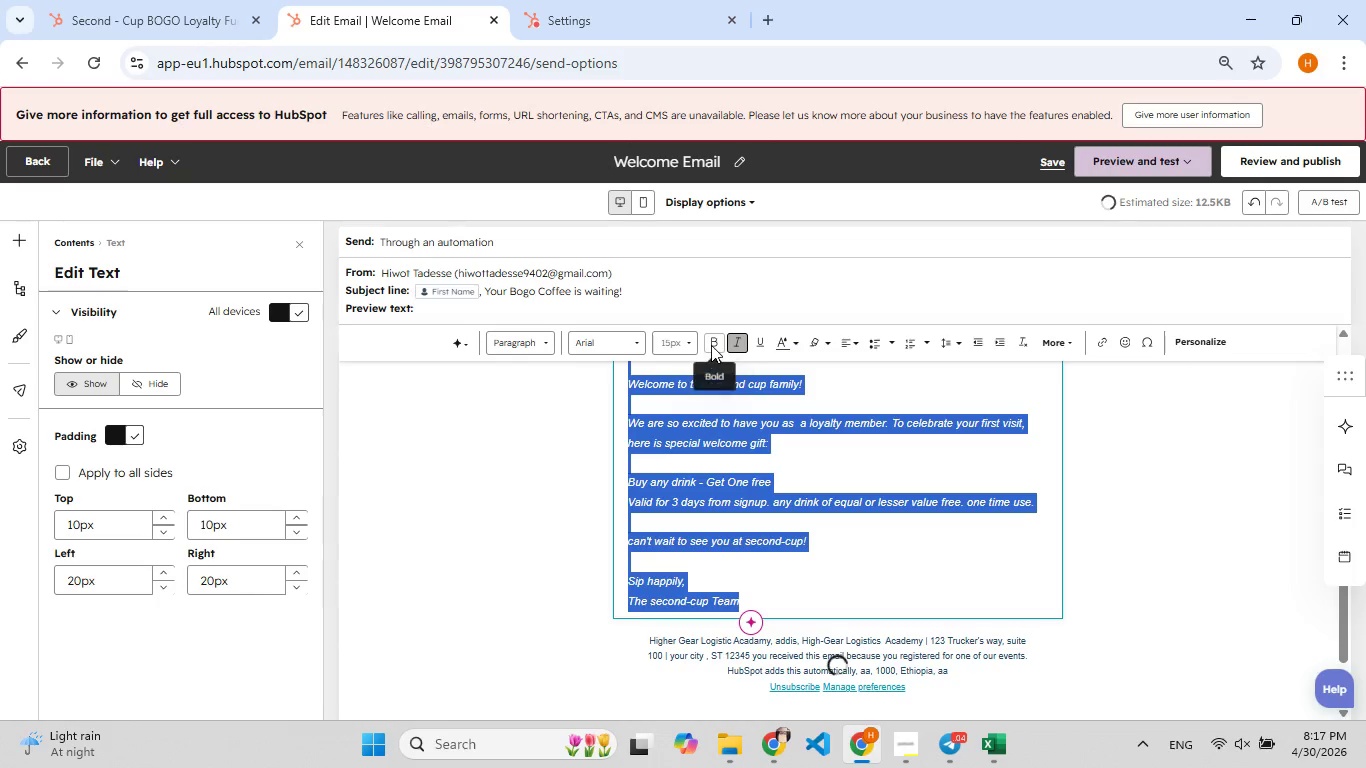 
left_click([711, 345])
 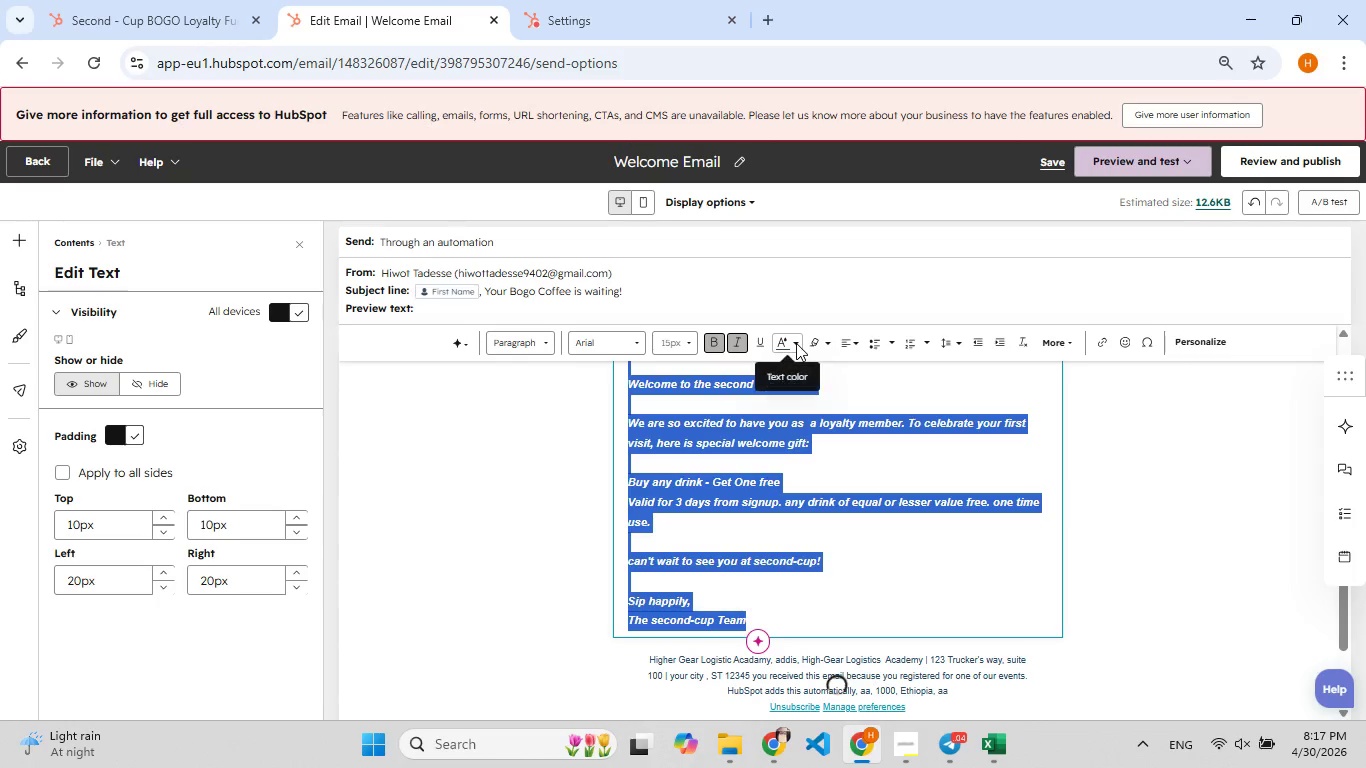 
left_click([796, 343])
 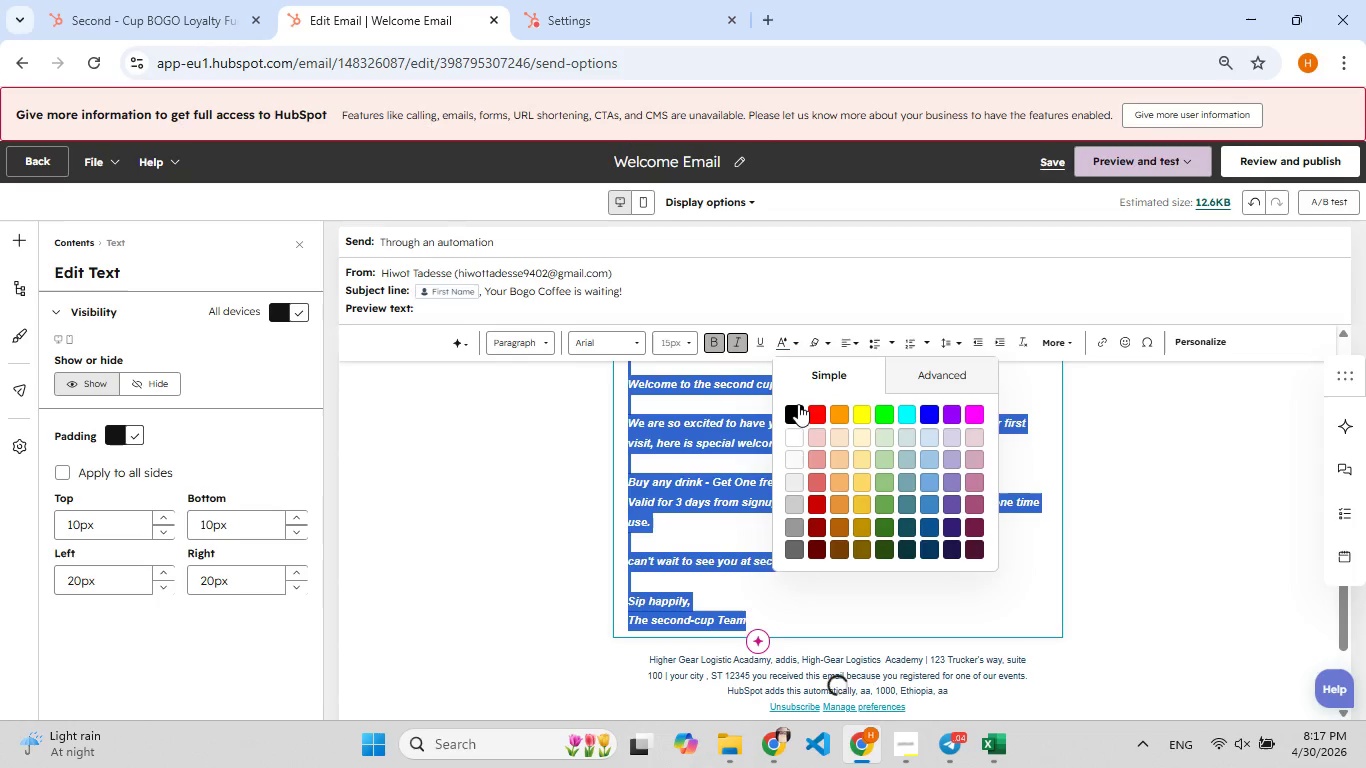 
left_click([797, 410])
 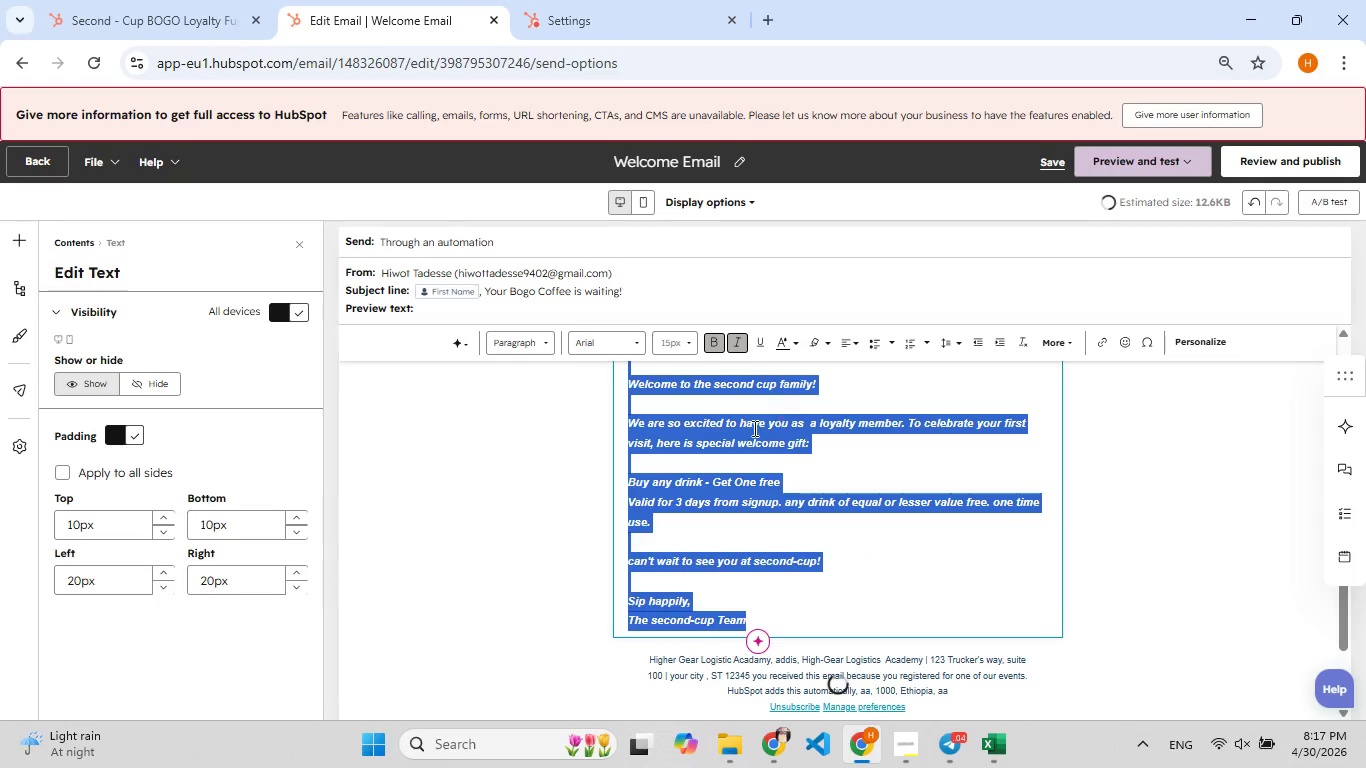 
left_click([744, 435])
 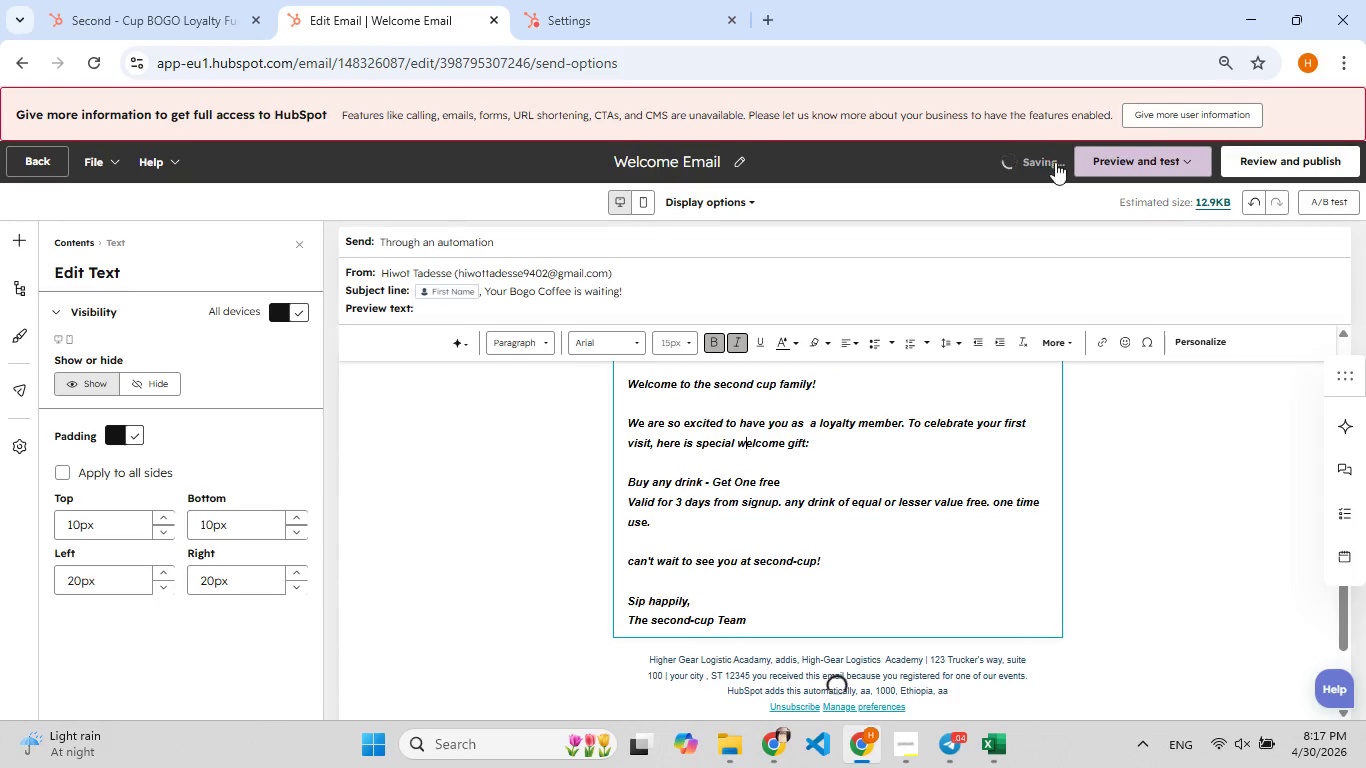 
left_click([1134, 166])
 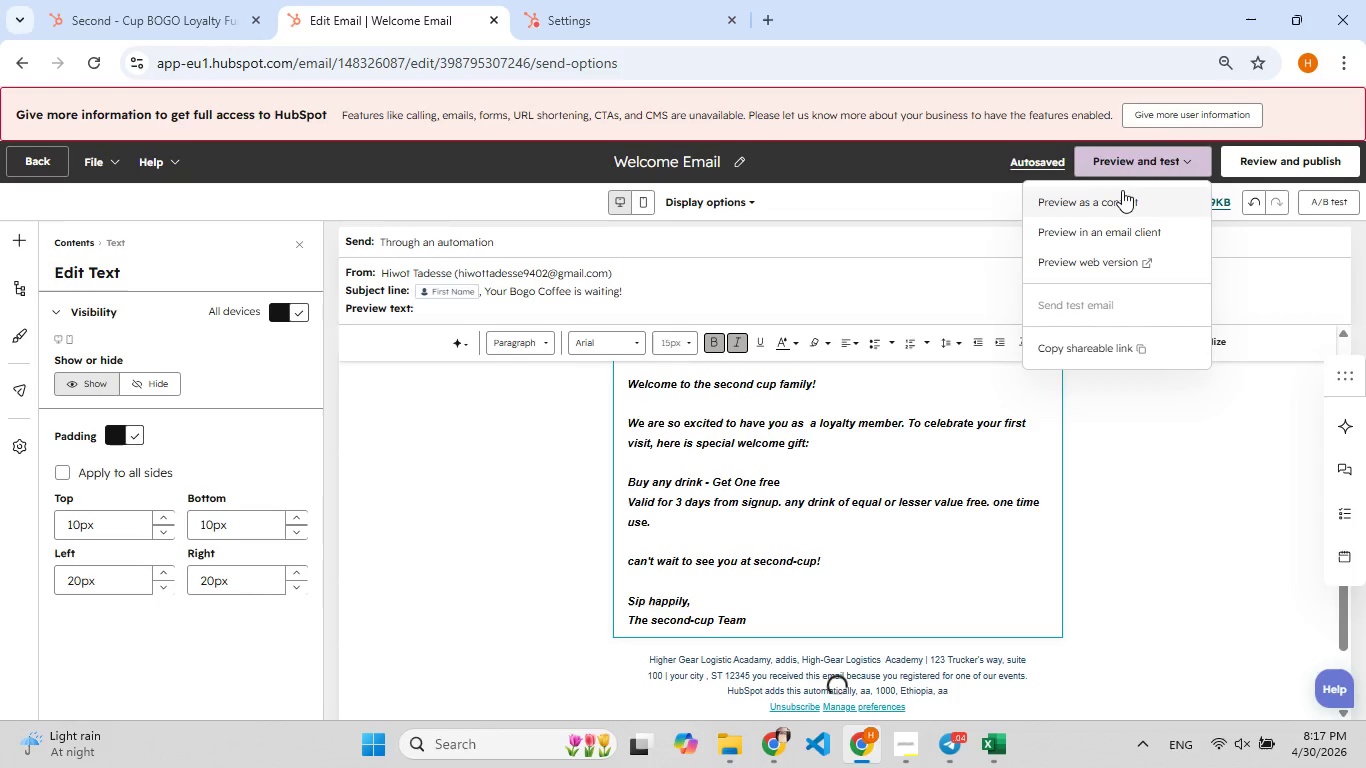 
left_click([1117, 197])
 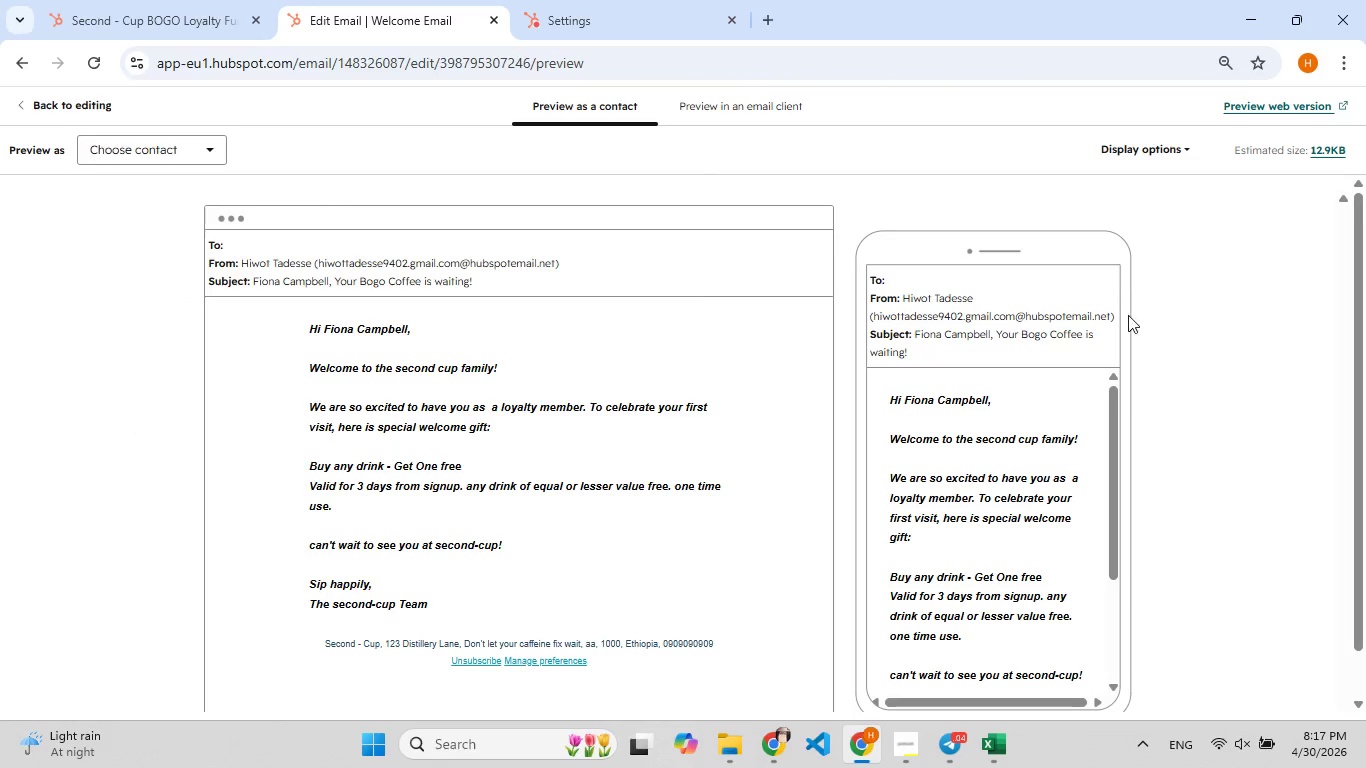 
wait(8.78)
 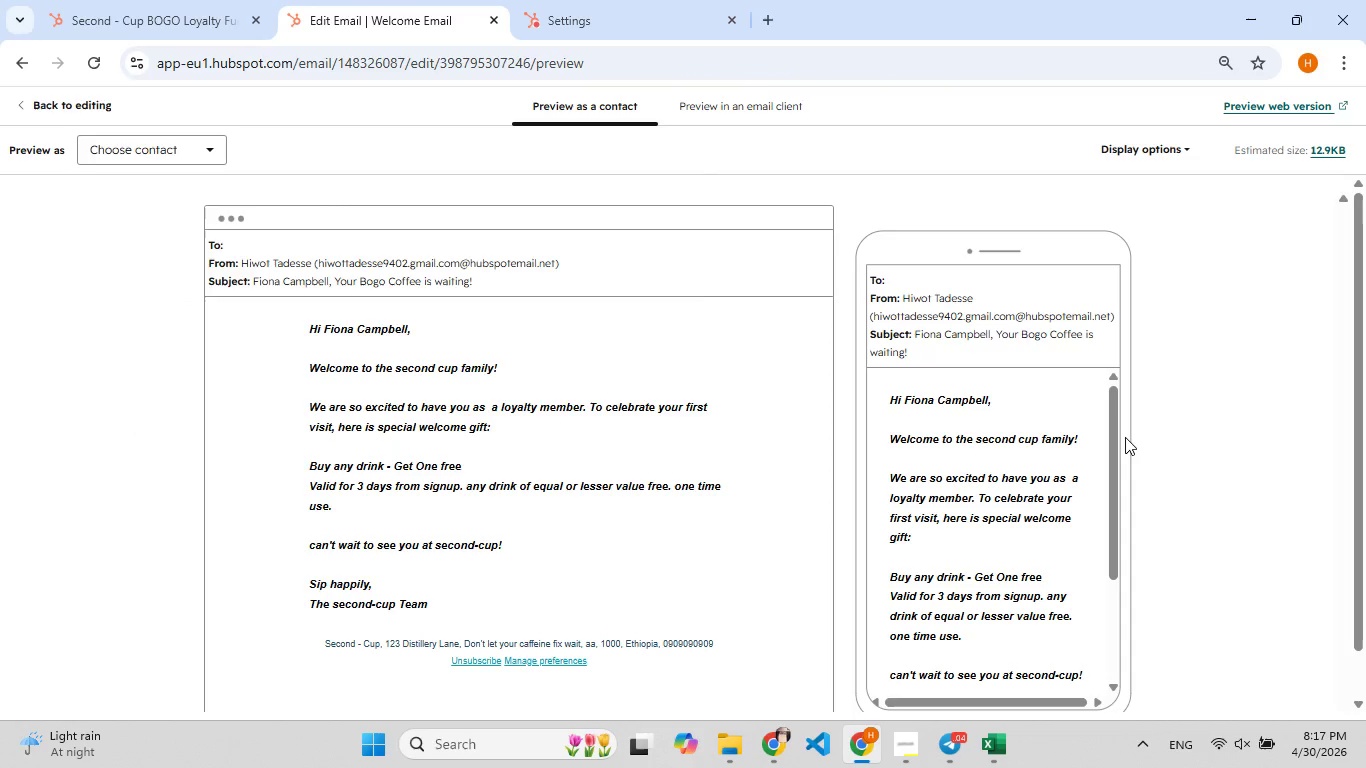 
hold_key(key=F5, duration=0.7)
 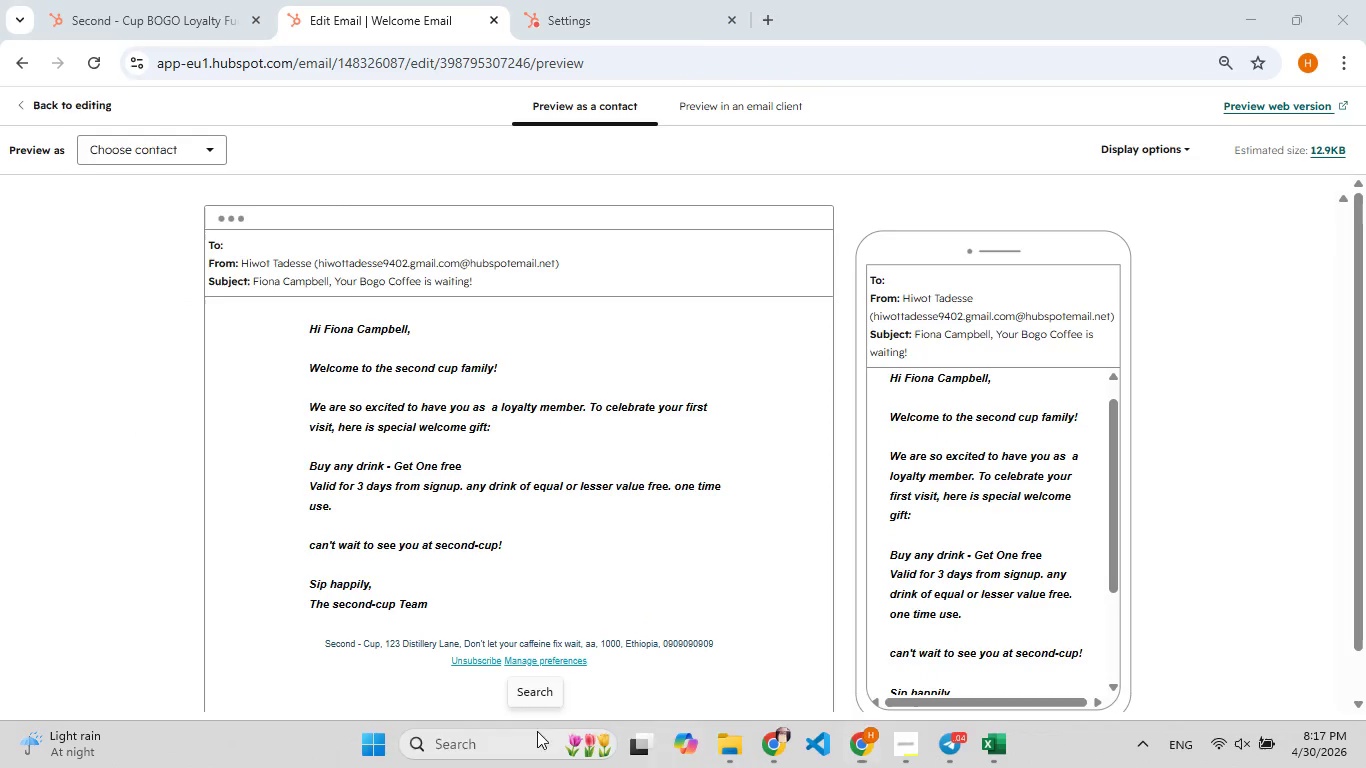 
key(Meta+Shift+S)
 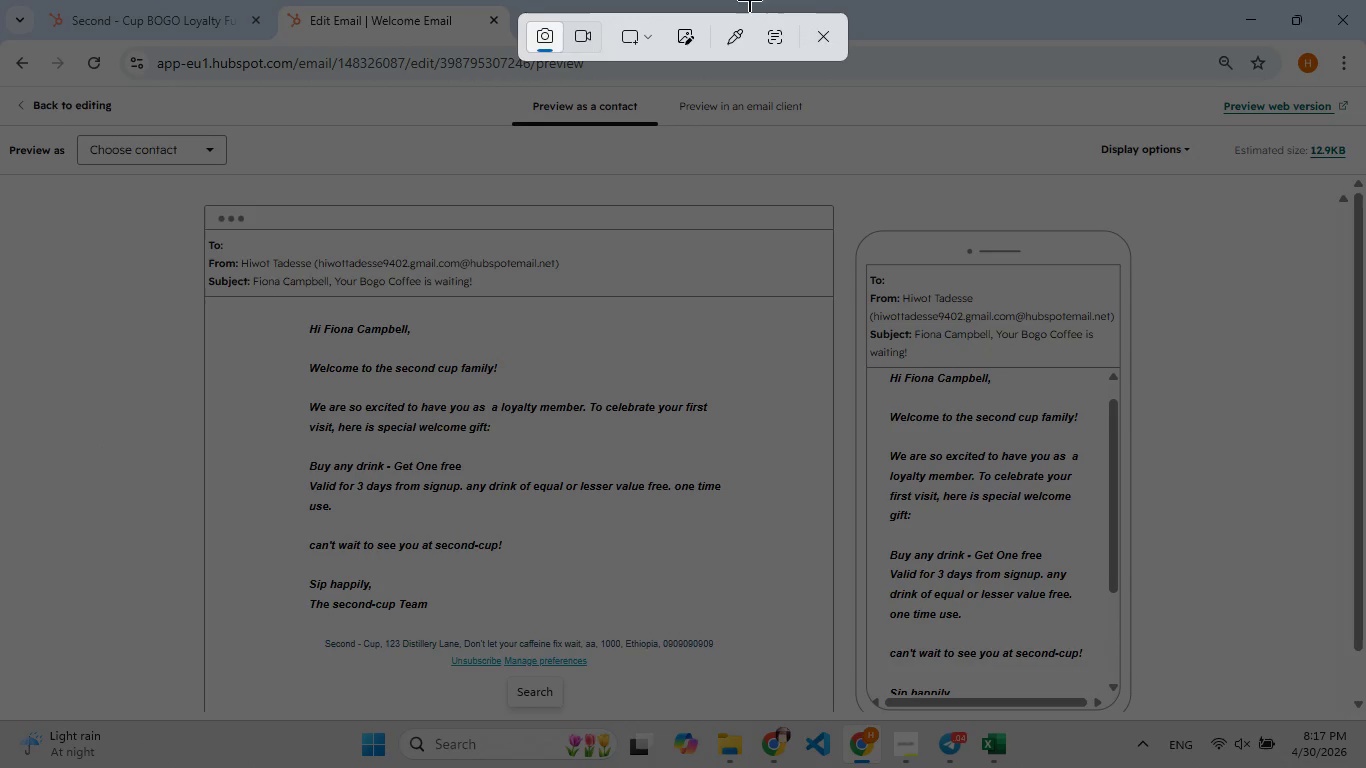 
left_click([815, 50])
 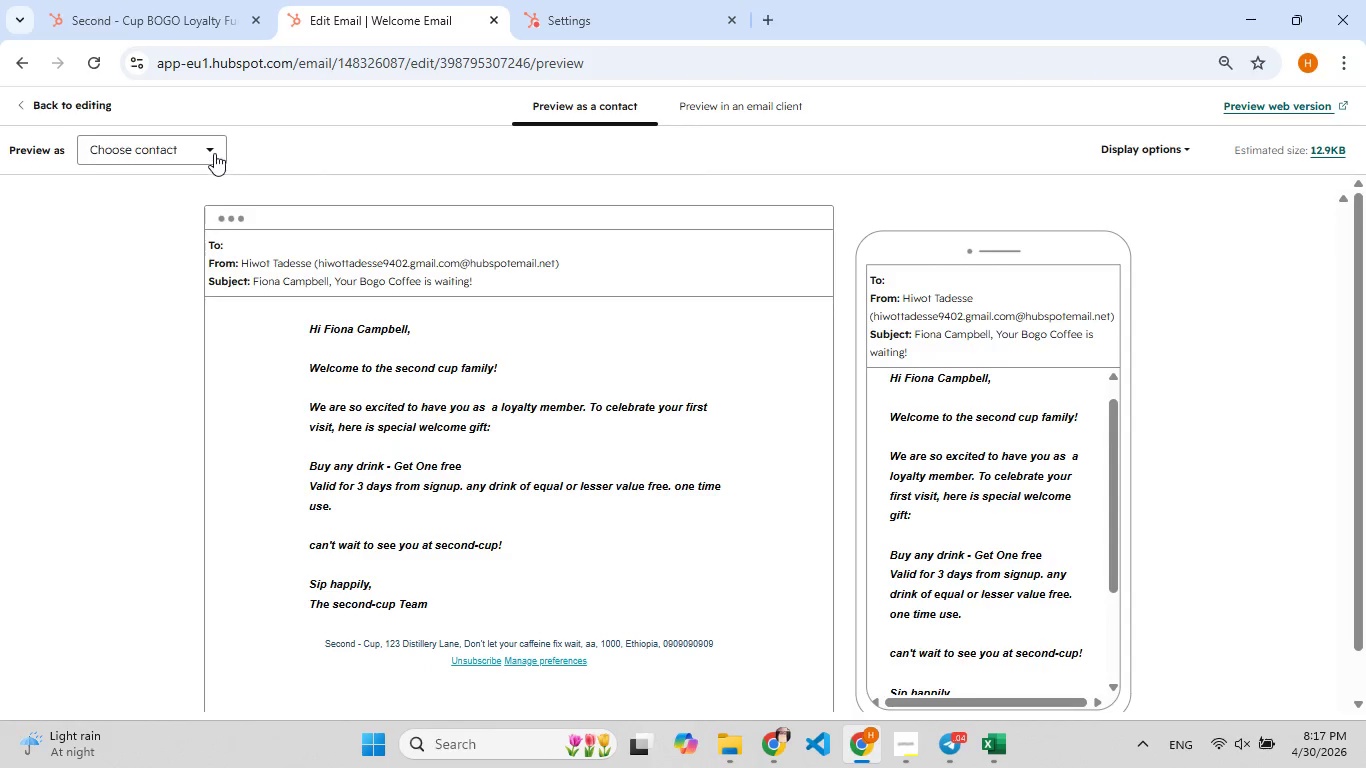 
left_click([214, 151])
 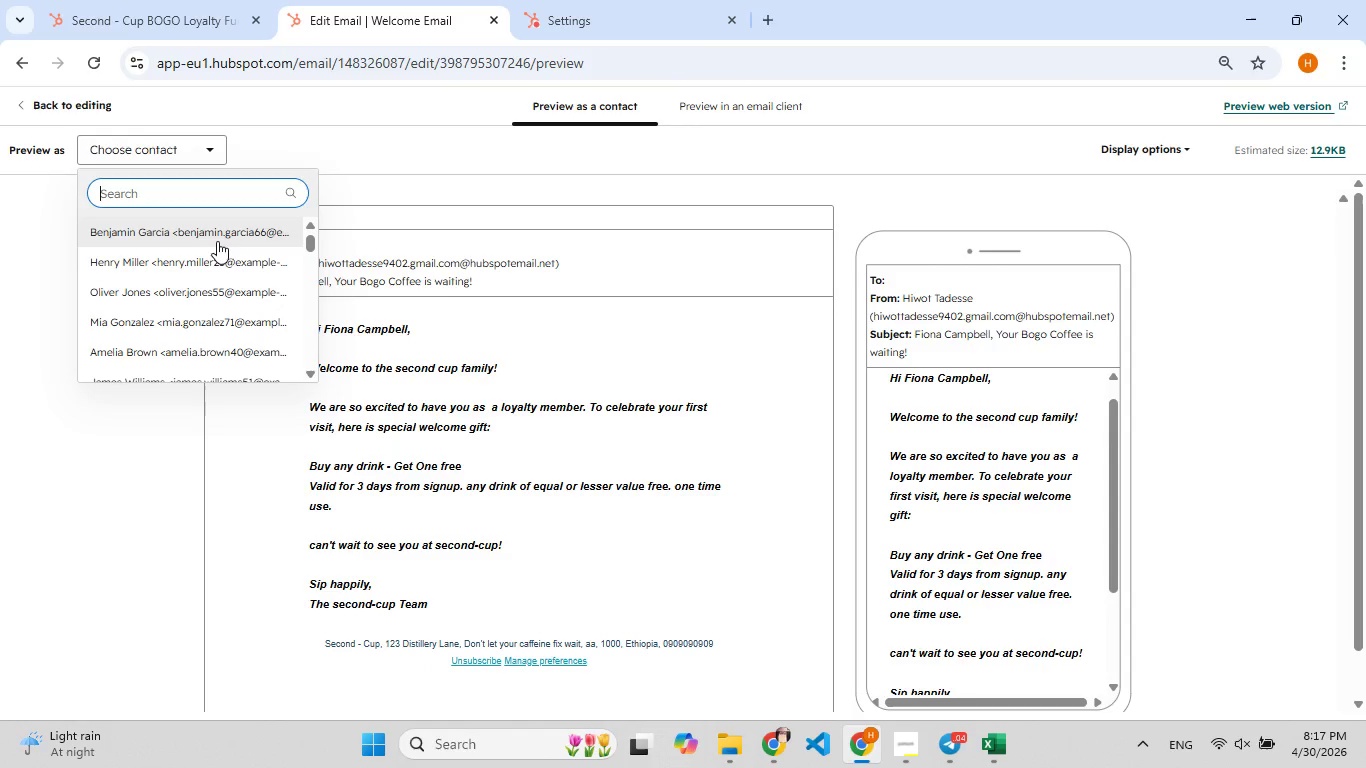 
left_click([218, 241])
 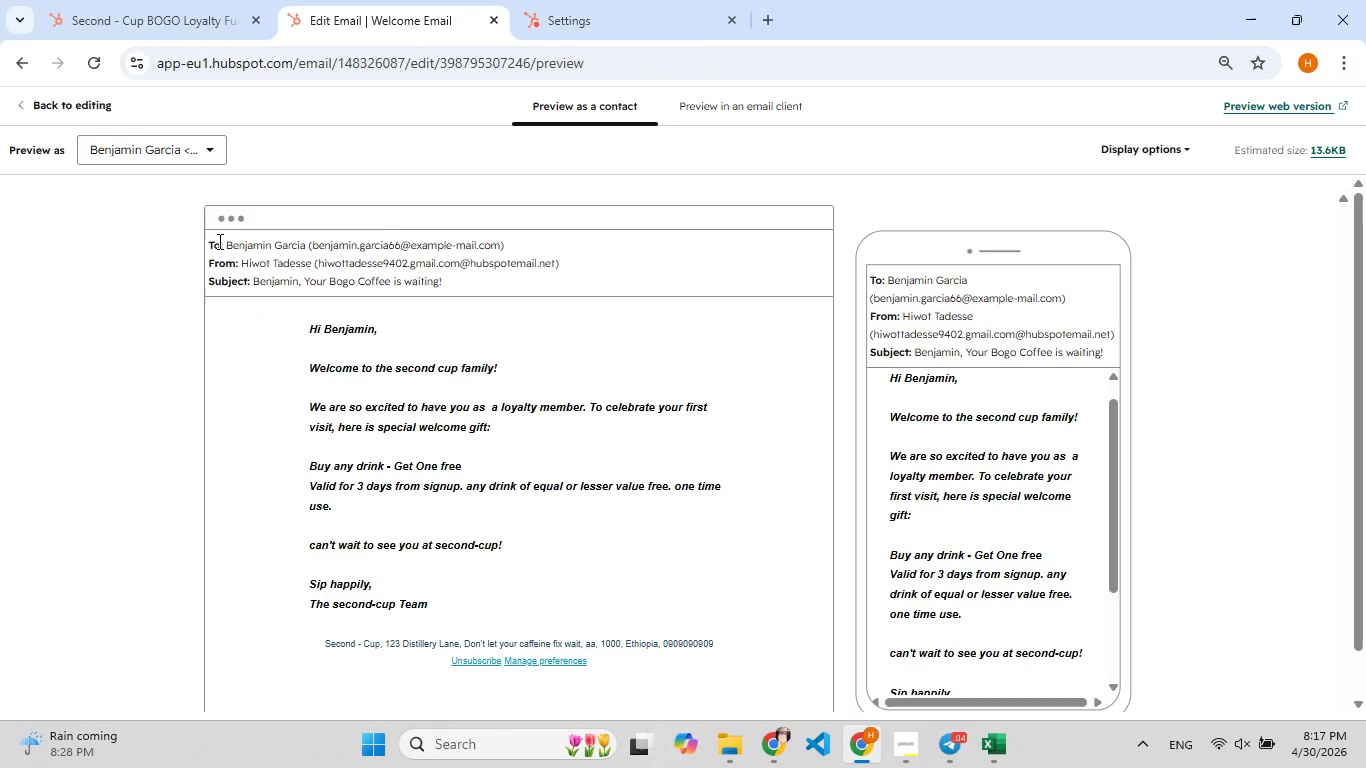 
hold_key(key=F5, duration=0.72)
 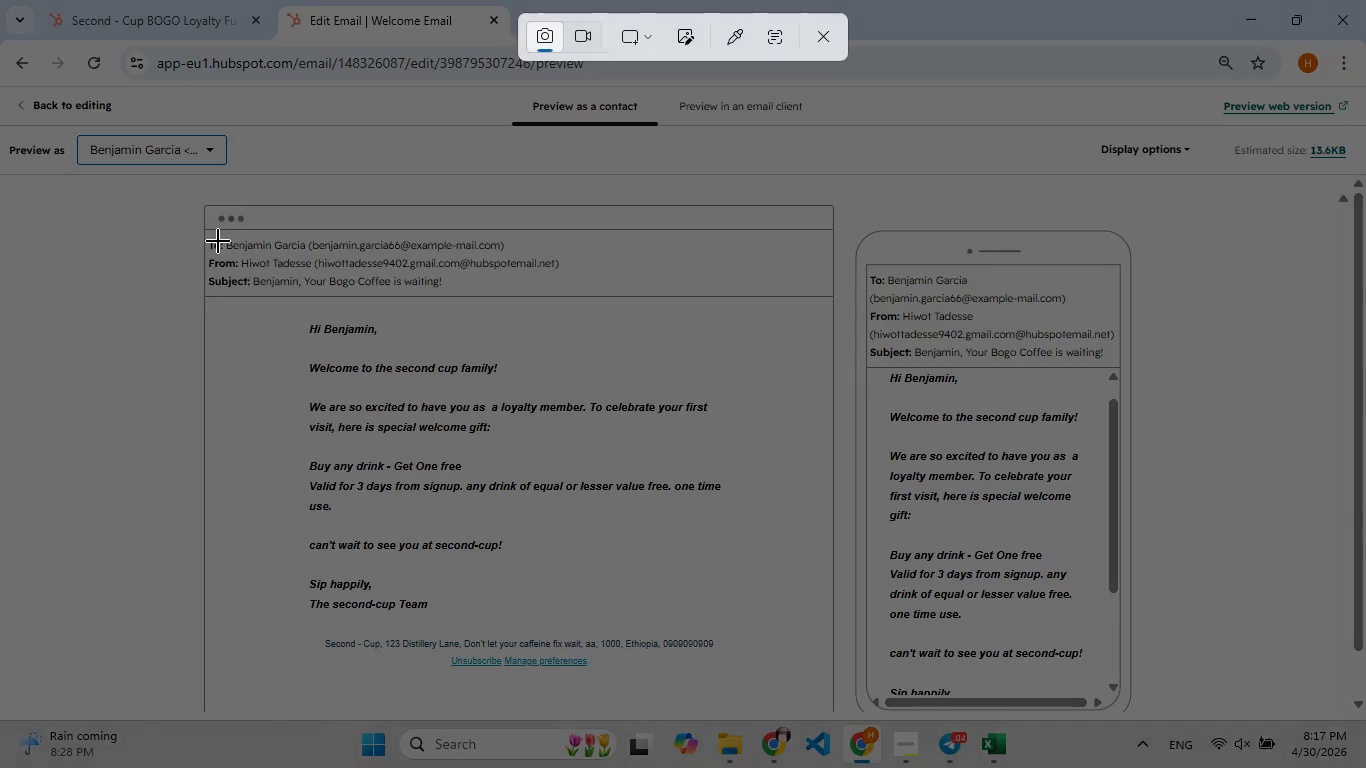 
key(Meta+Shift+S)
 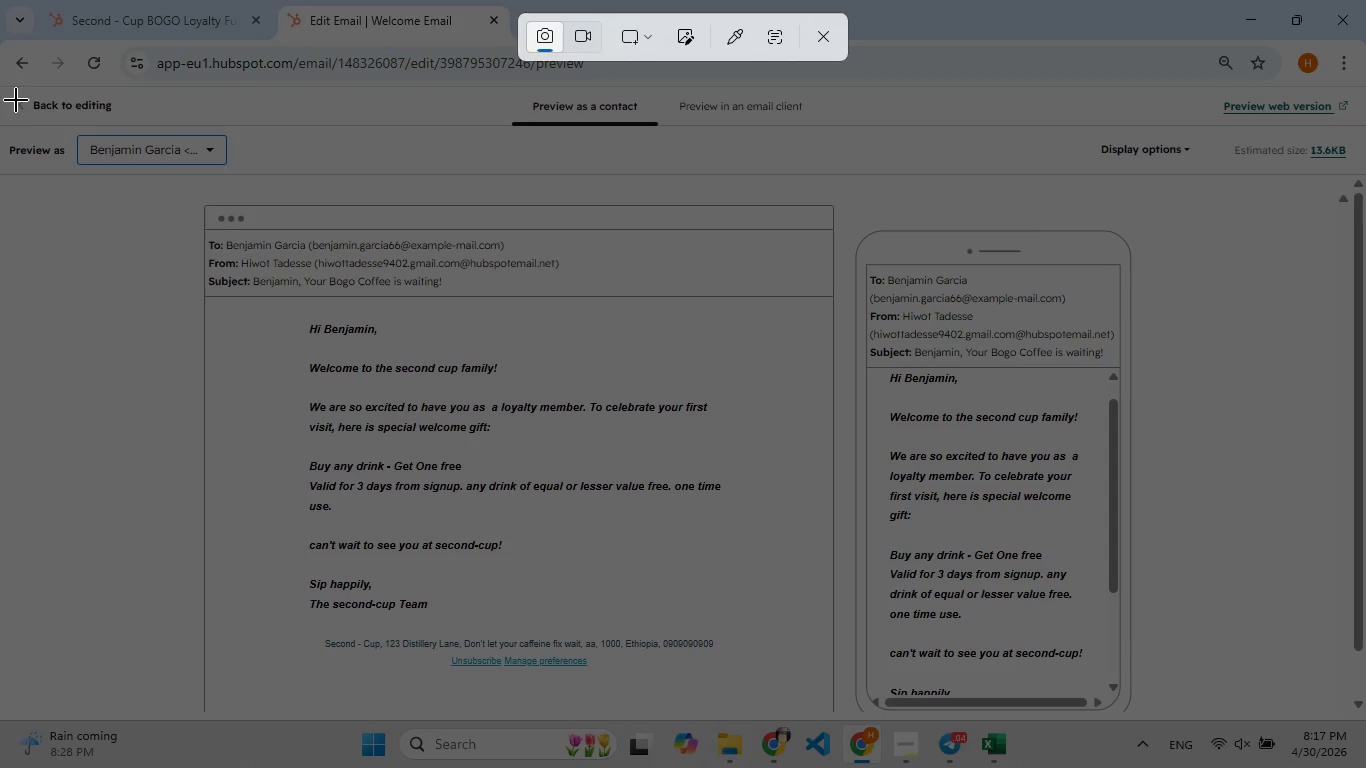 
left_click_drag(start_coordinate=[9, 121], to_coordinate=[1357, 730])
 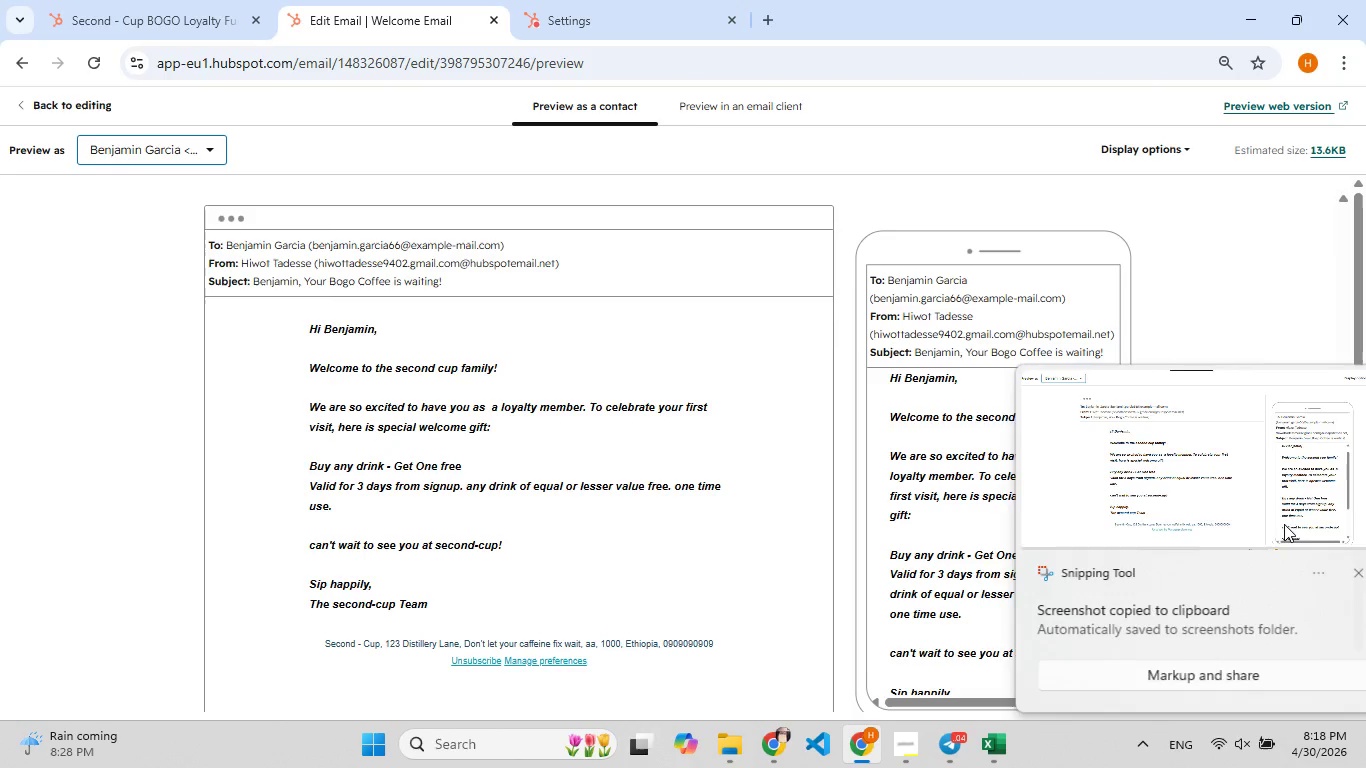 
left_click([1284, 523])
 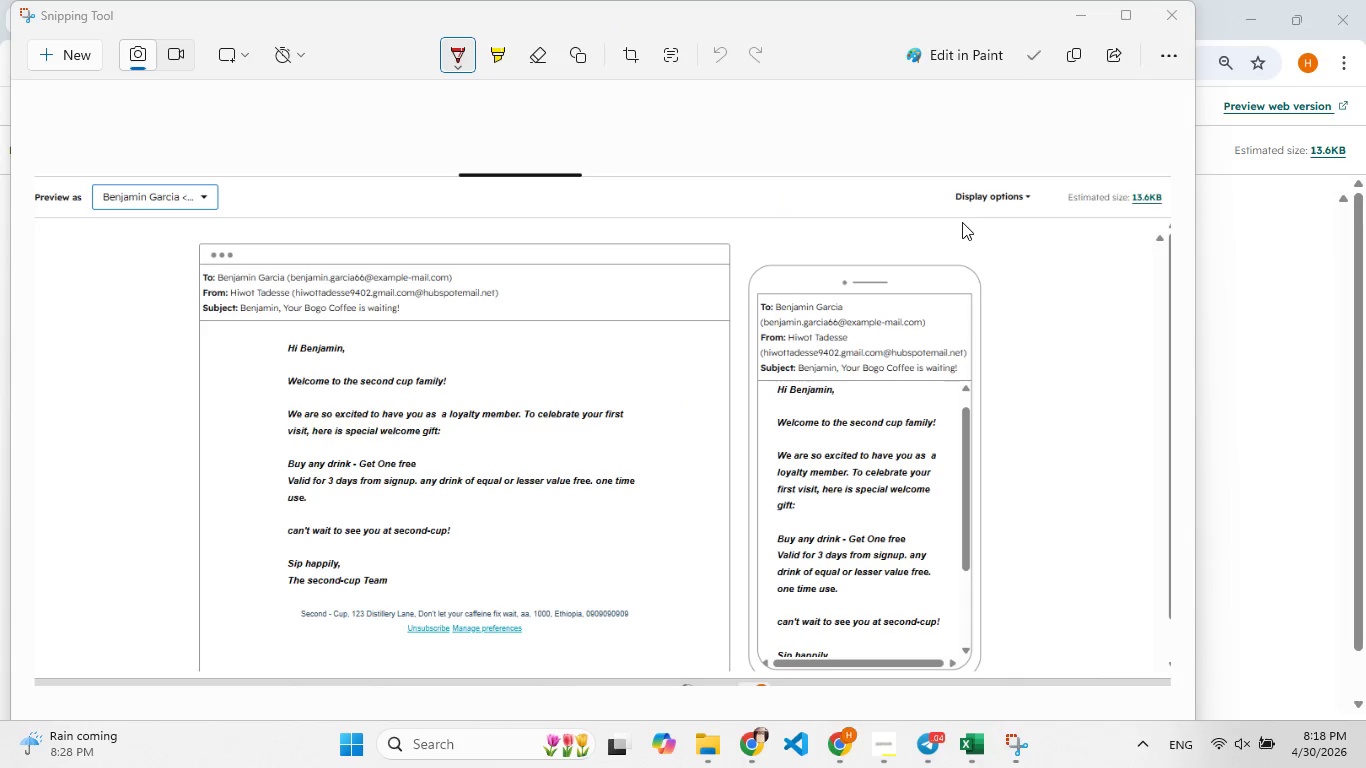 
left_click([1202, 235])
 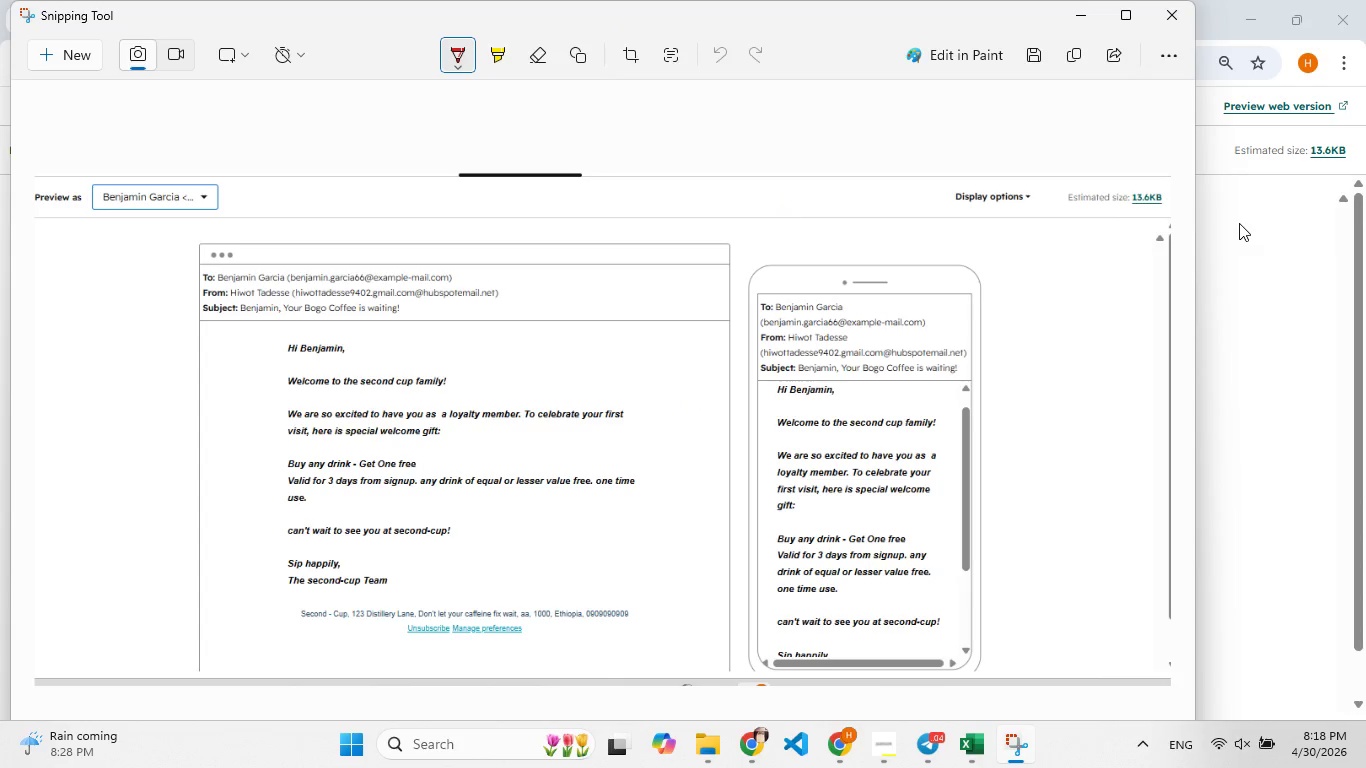 
left_click([1239, 223])
 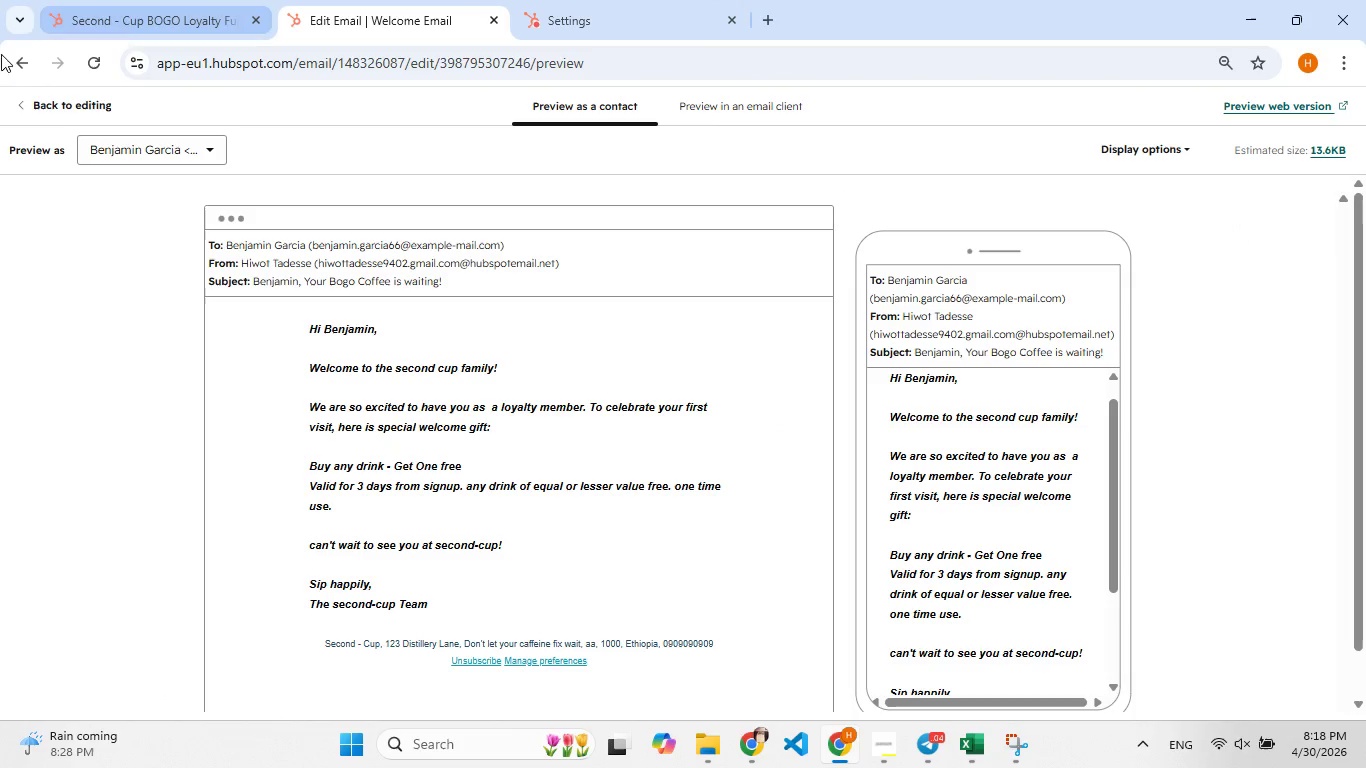 
left_click([62, 104])
 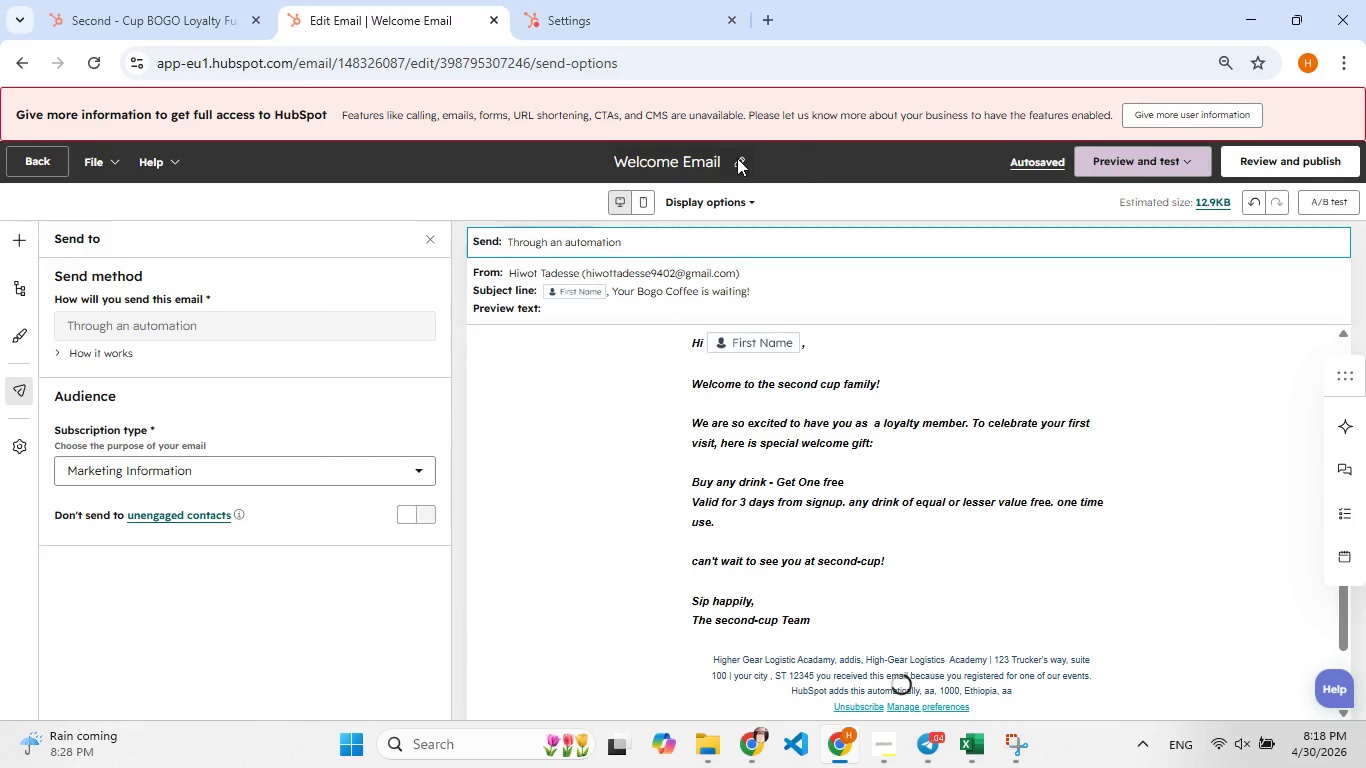 
left_click([737, 158])
 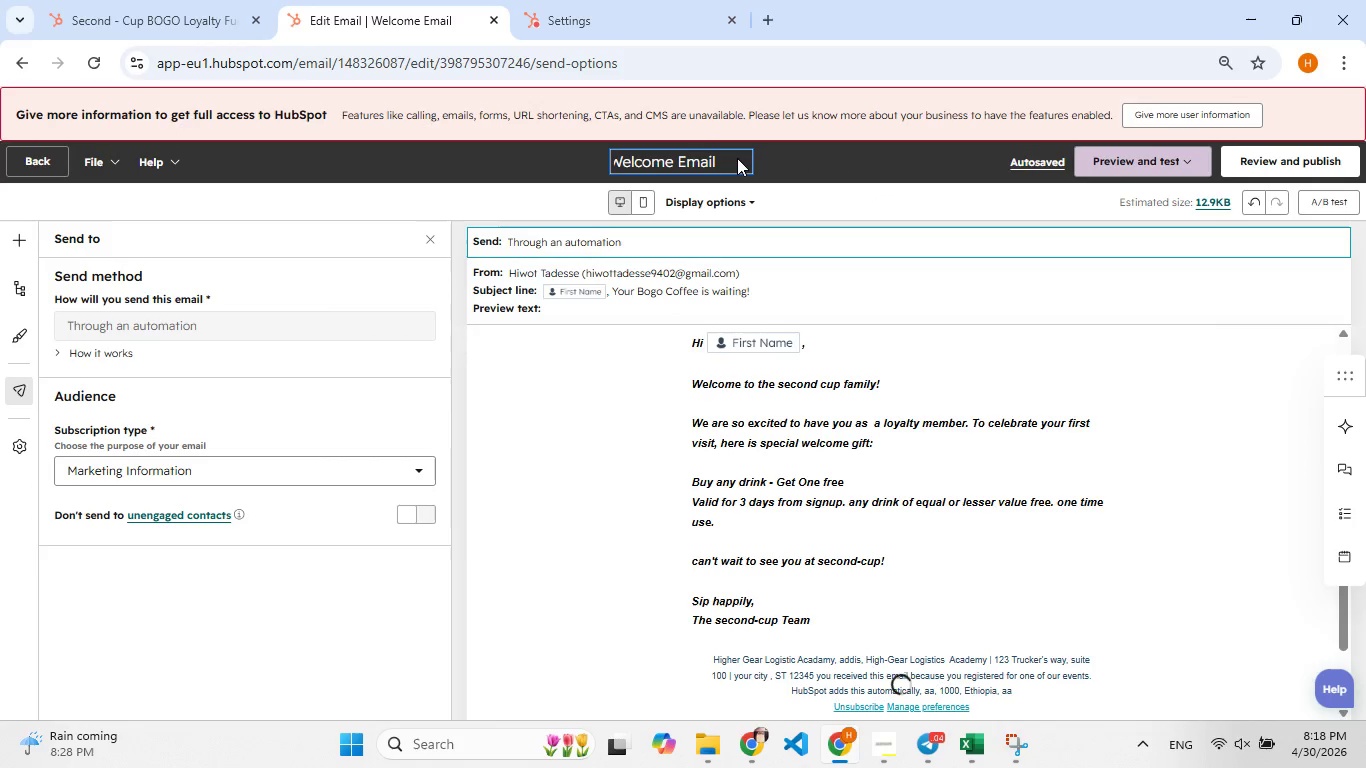 
key(Control+A)
 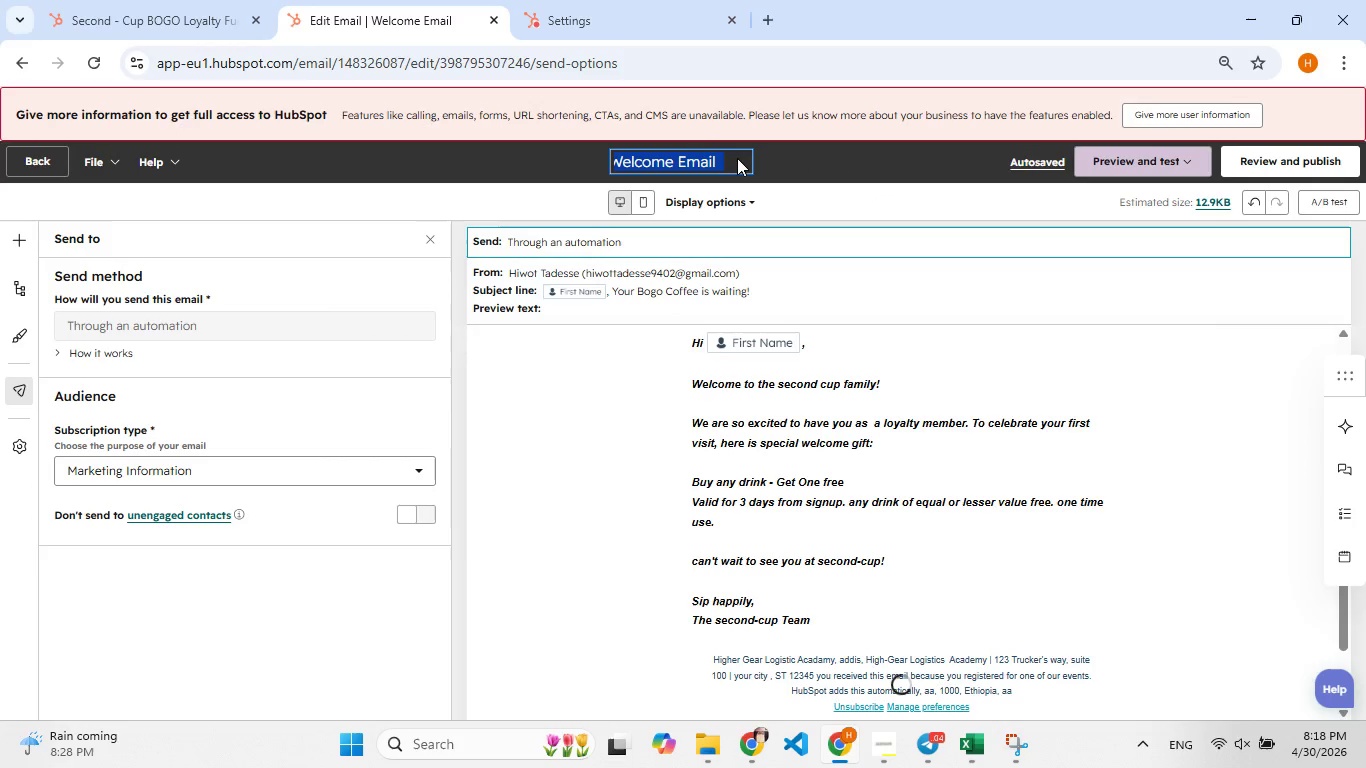 
key(Control+C)
 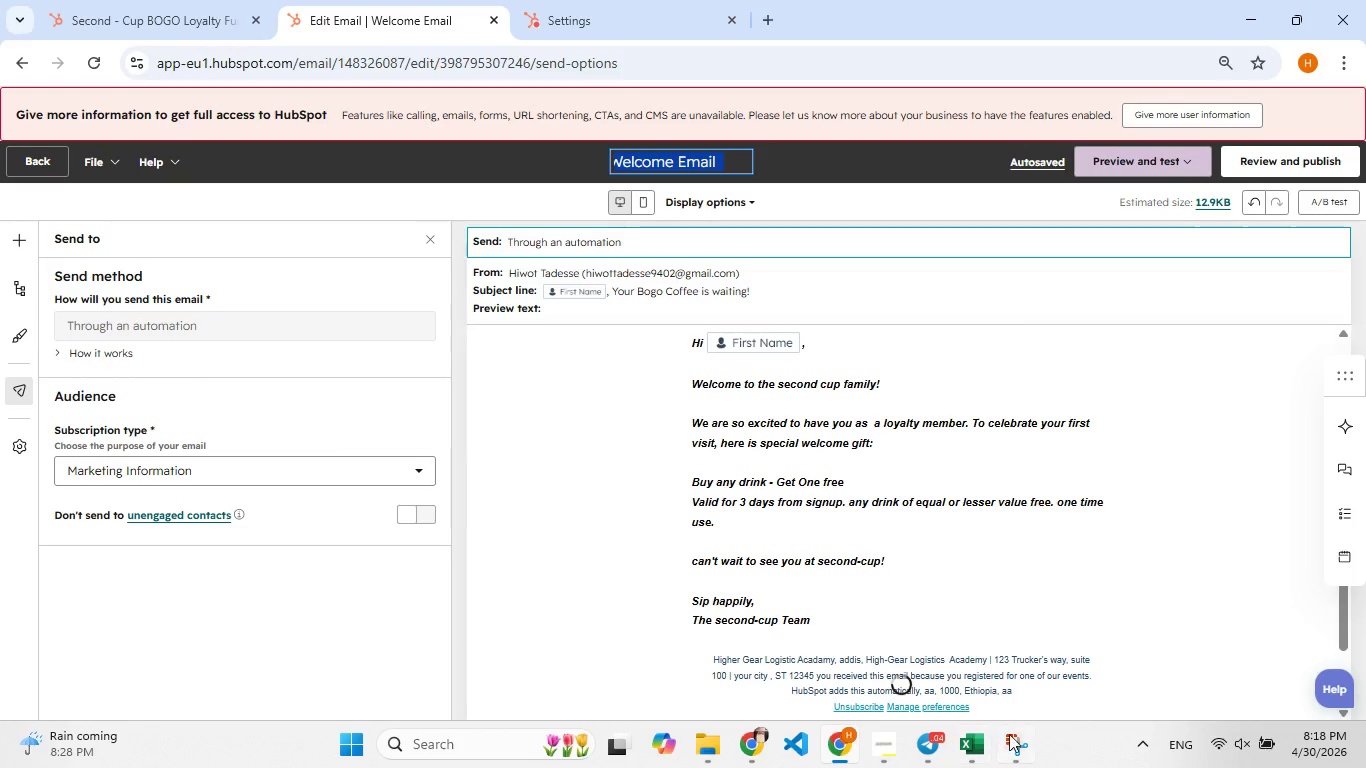 
left_click([1012, 738])
 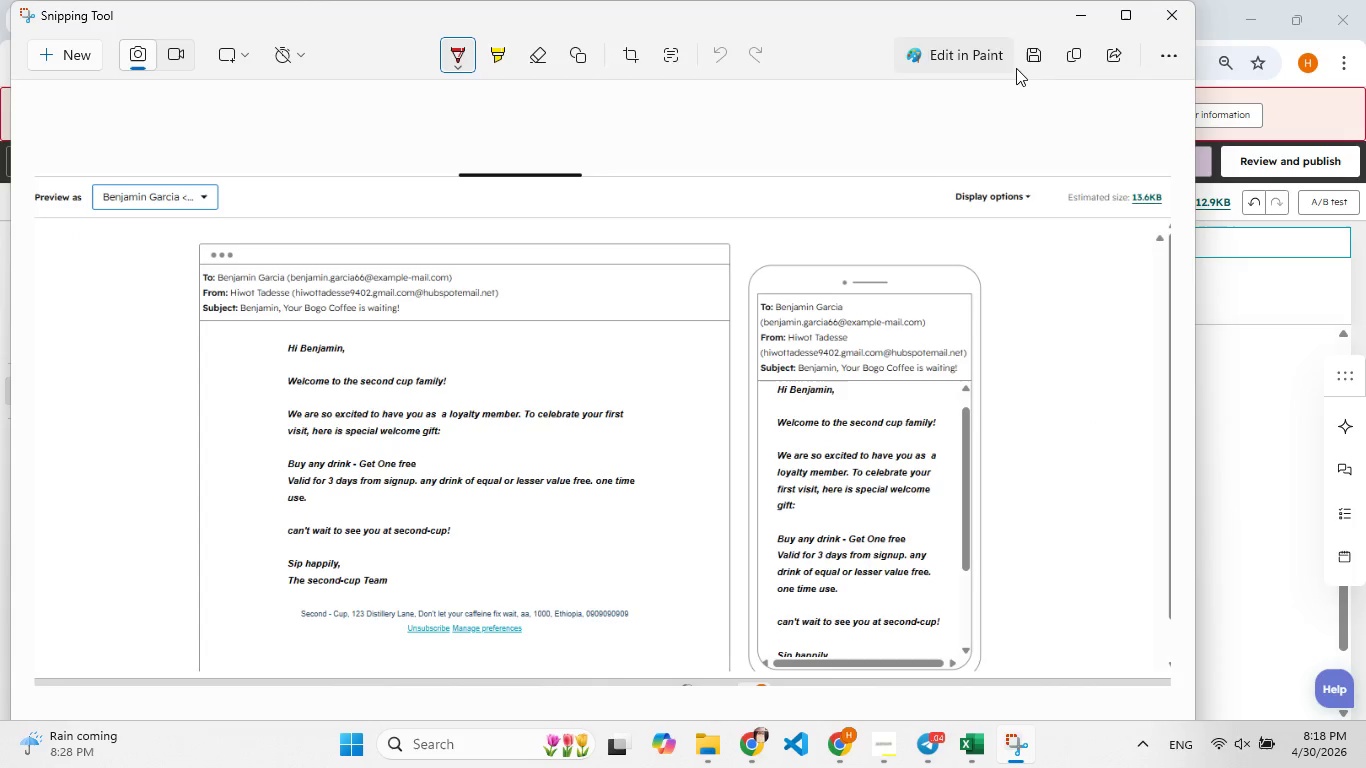 
left_click([1034, 63])
 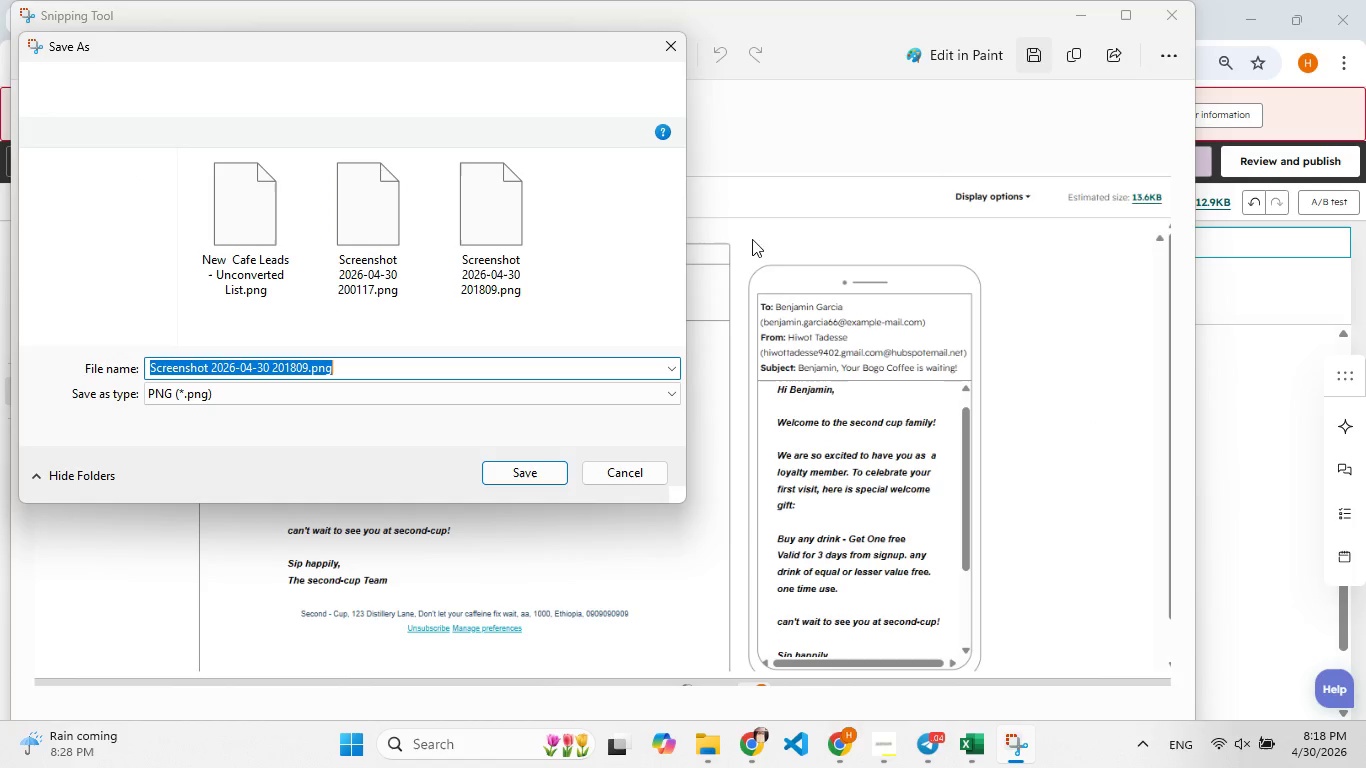 
key(Control+V)
 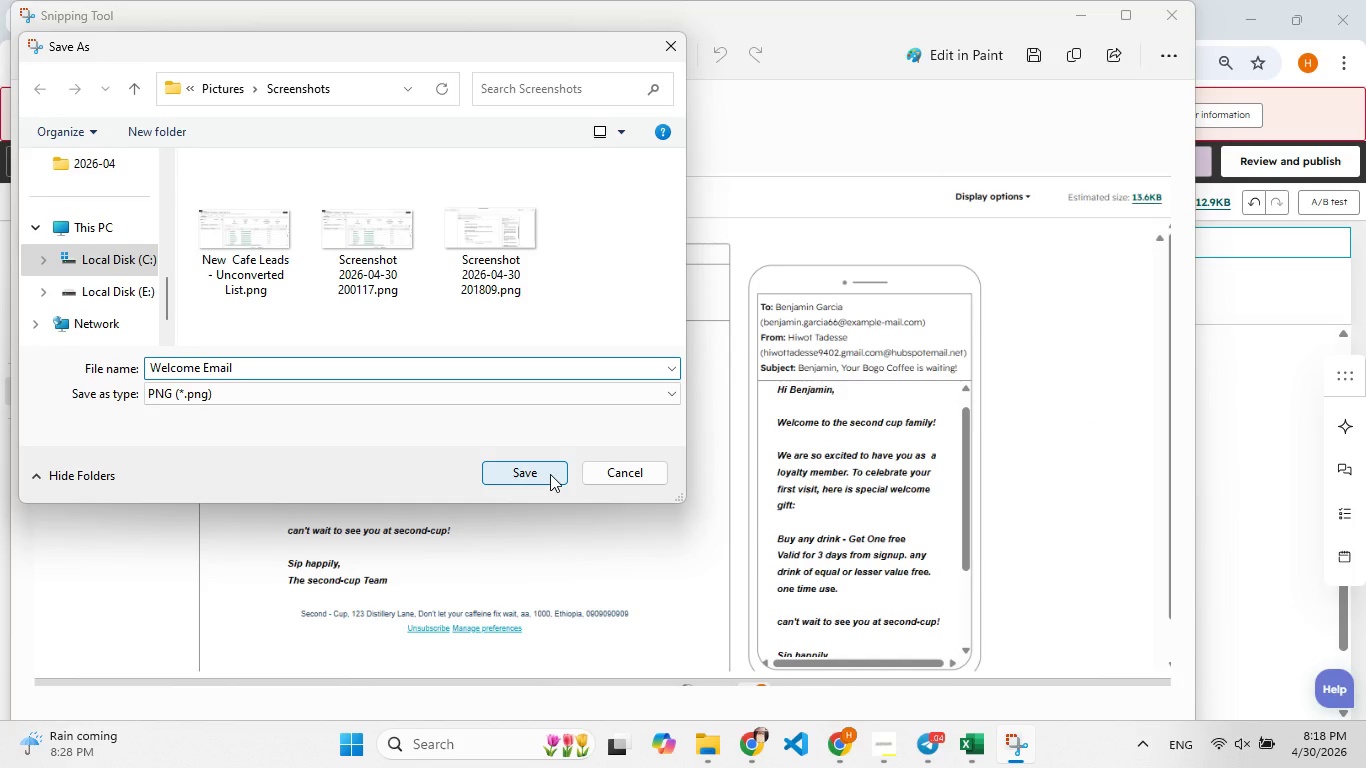 
left_click([550, 474])
 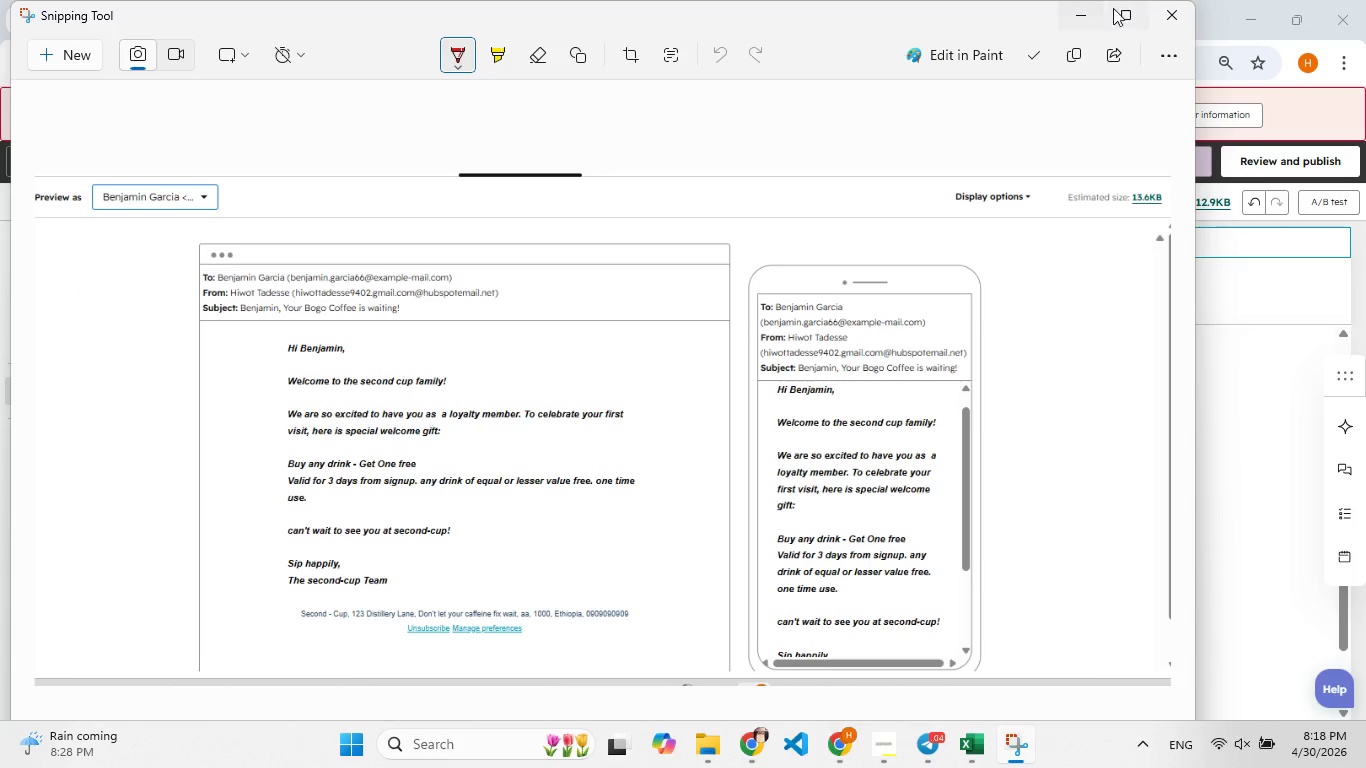 
left_click([1166, 8])
 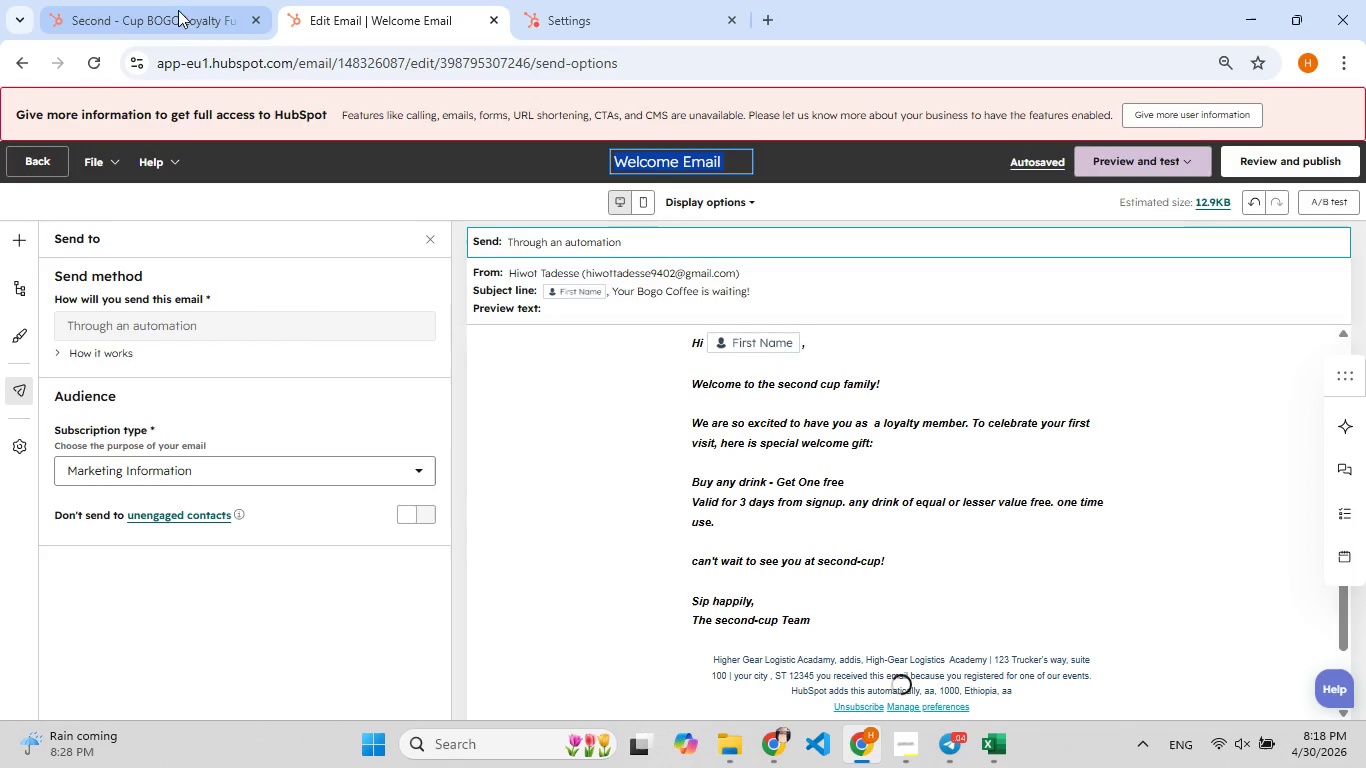 
left_click([185, 9])
 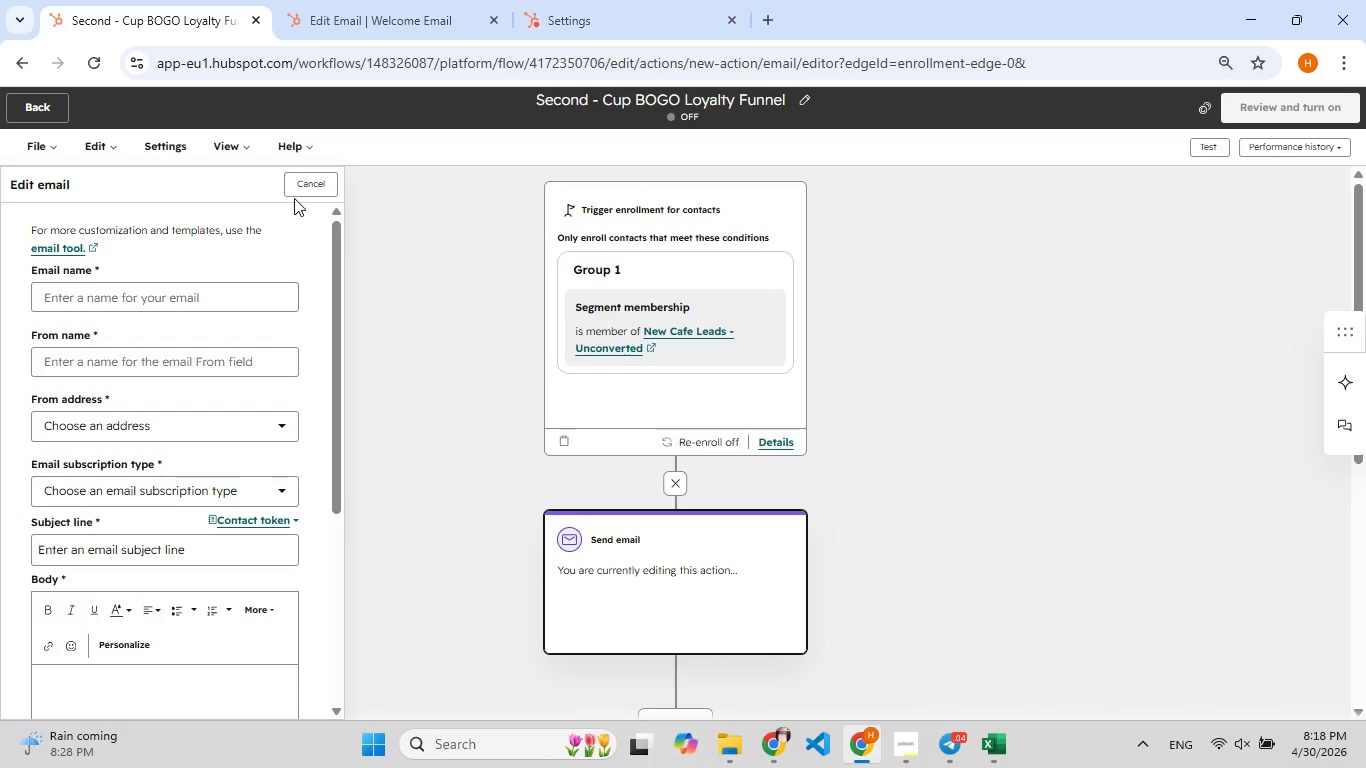 
left_click([302, 191])
 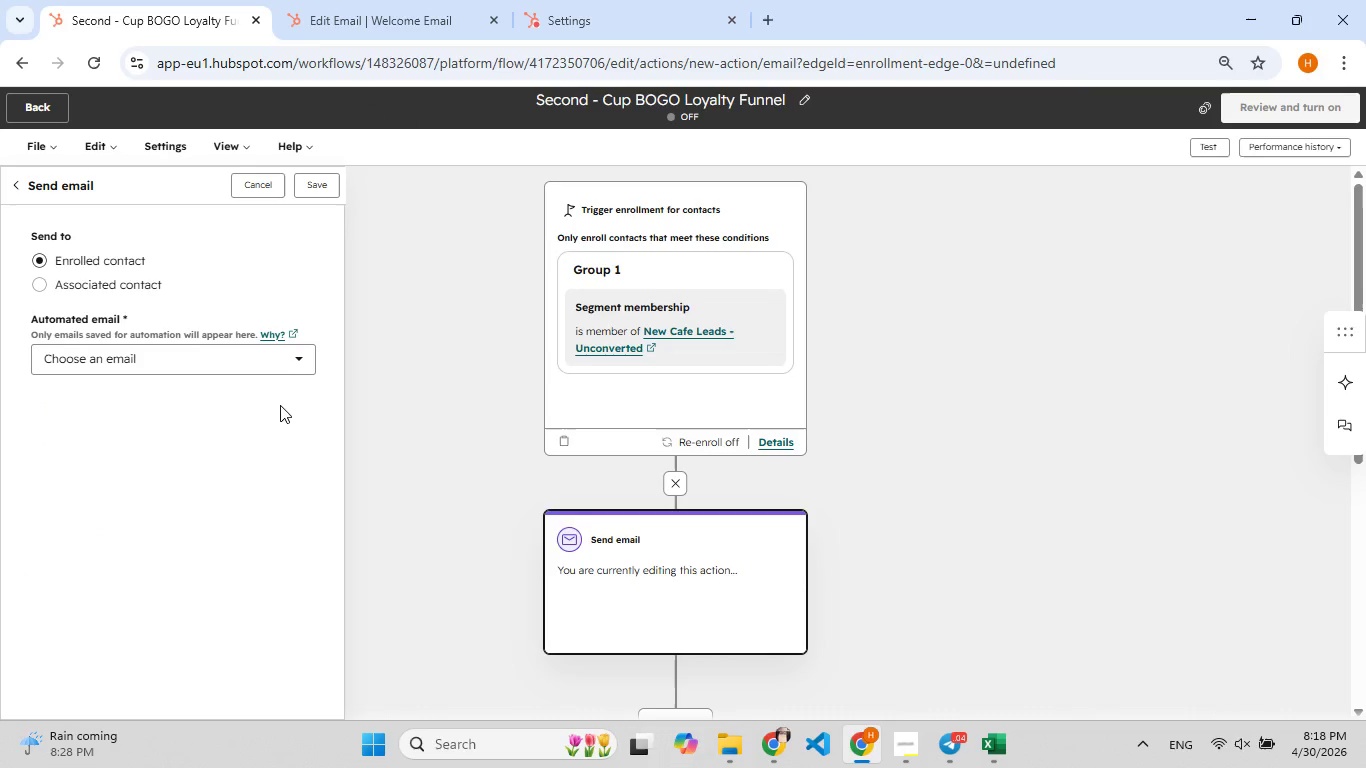 
left_click([280, 362])
 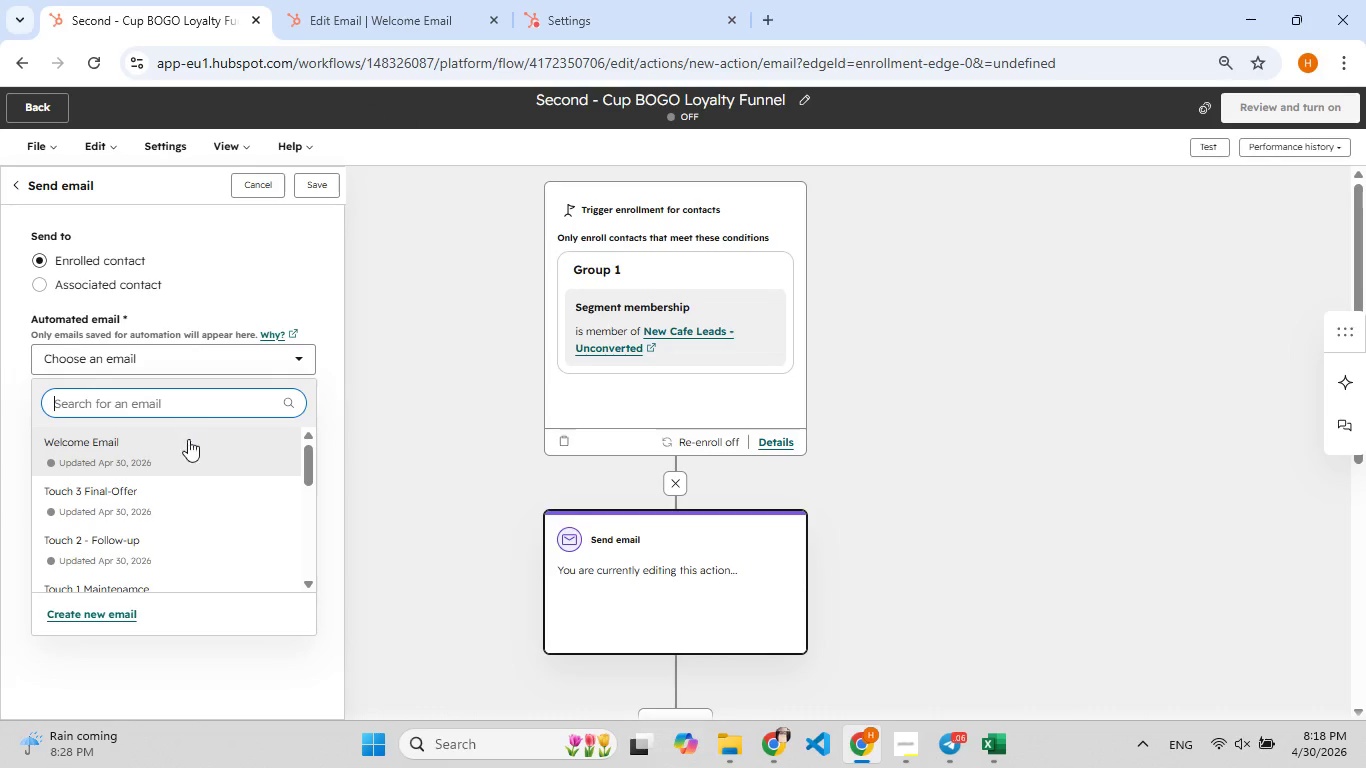 
left_click([186, 451])
 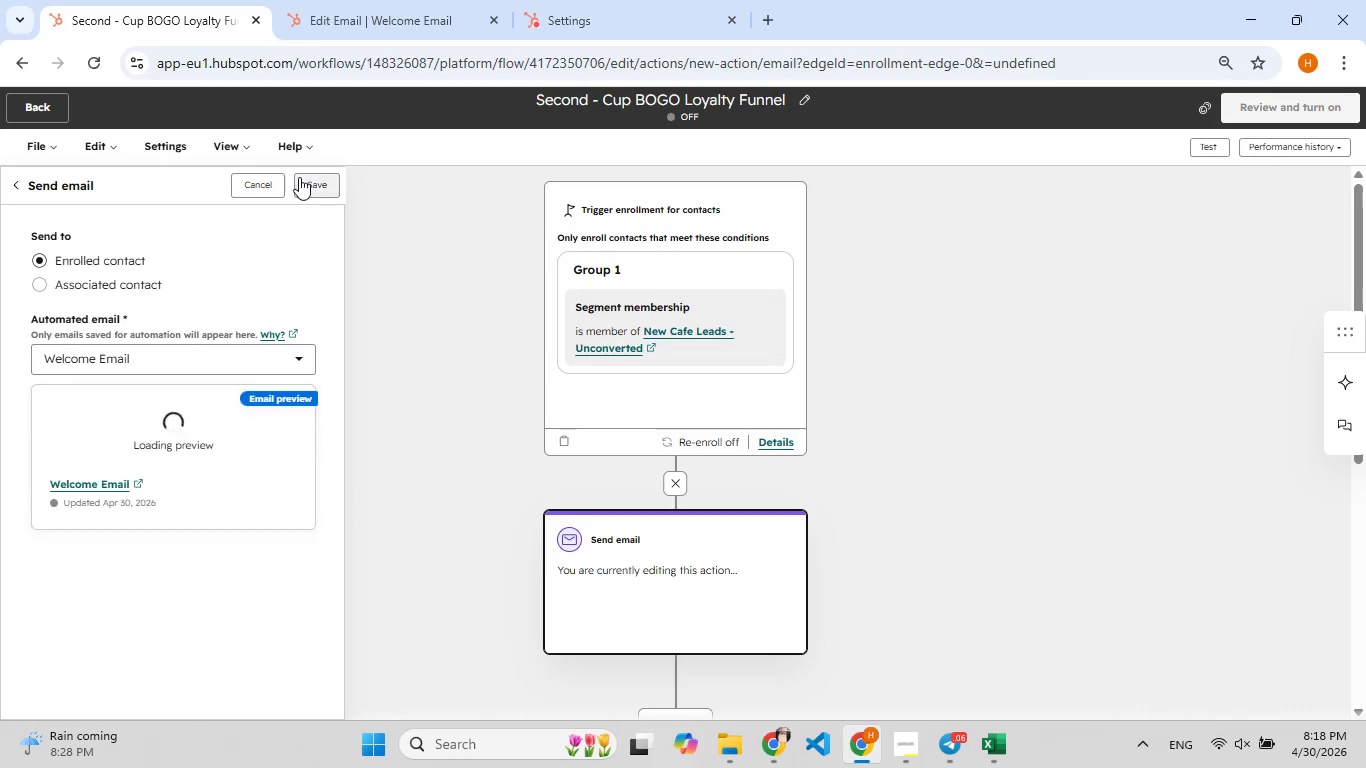 
left_click([301, 179])
 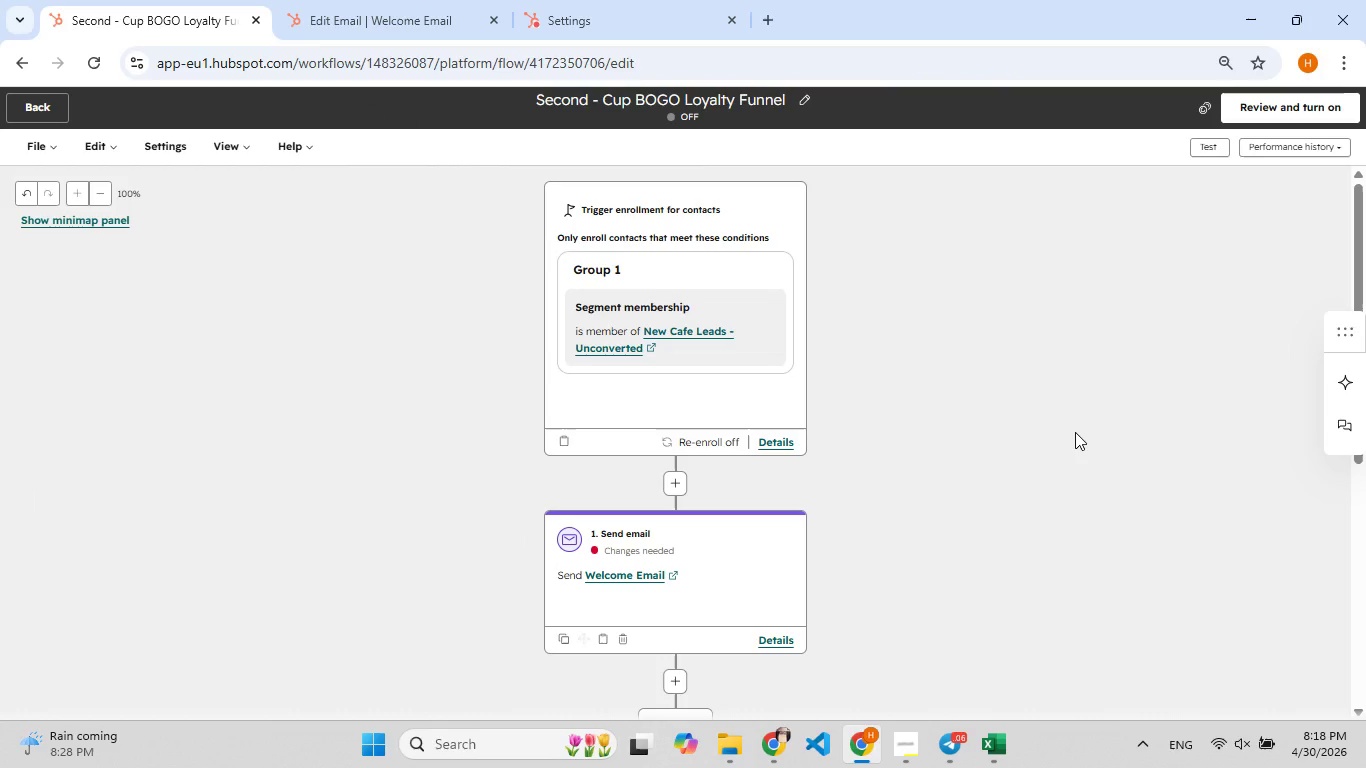 
wait(9.34)
 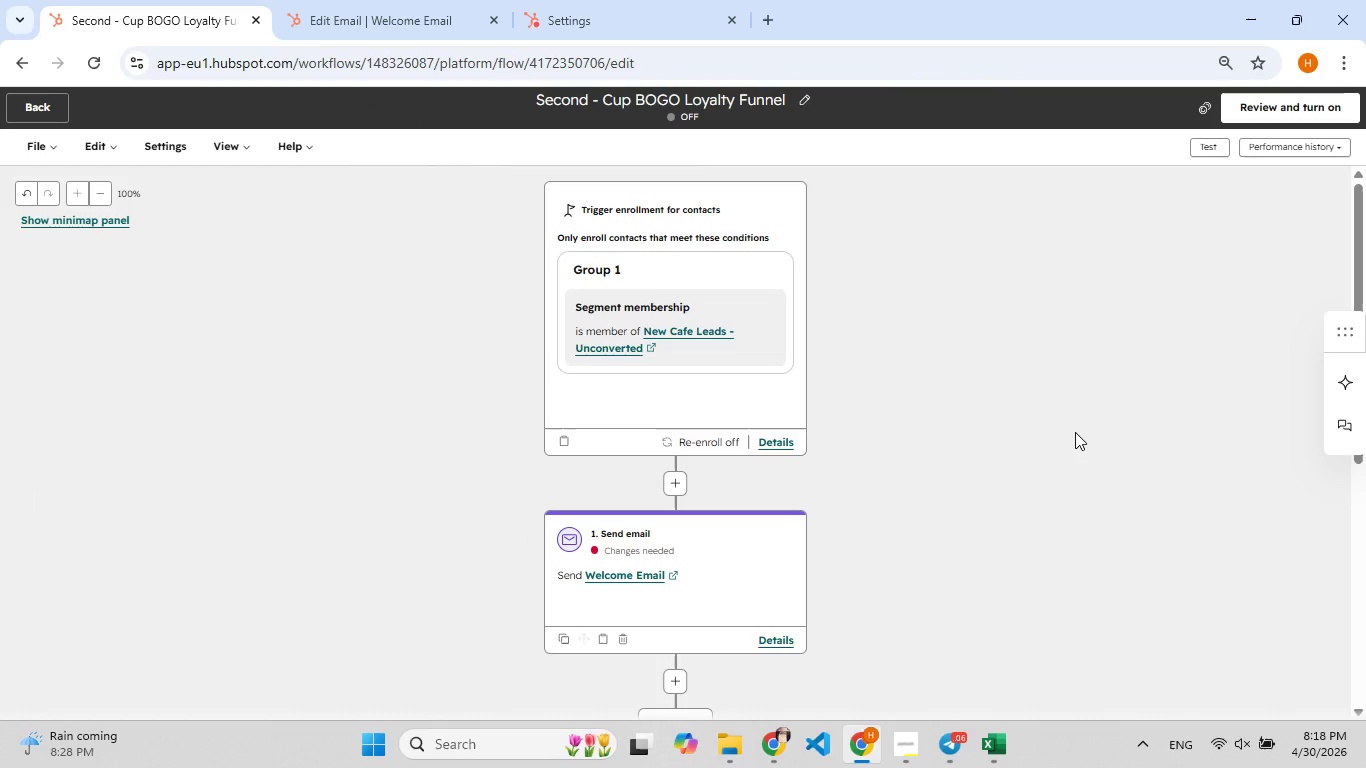 
scroll: coordinate [696, 459], scroll_direction: down, amount: 2.0
 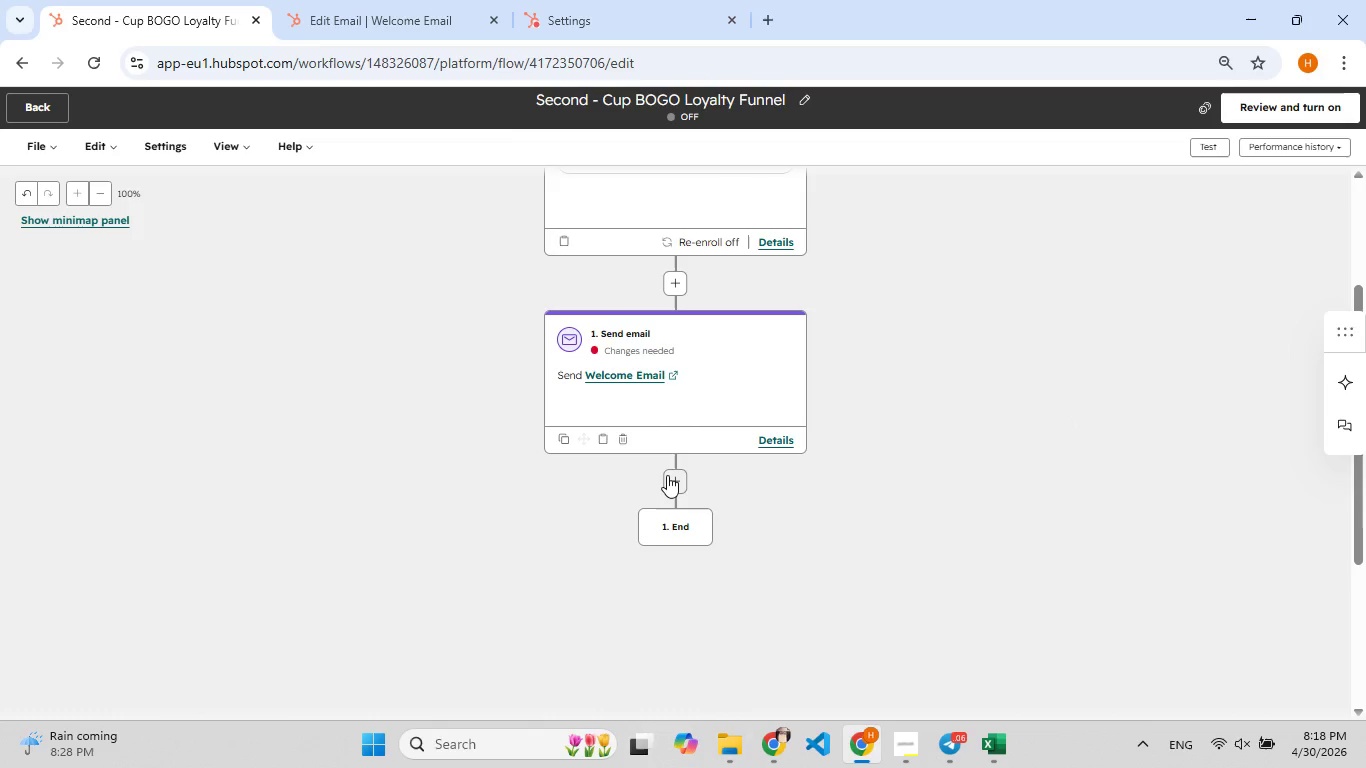 
left_click([667, 475])
 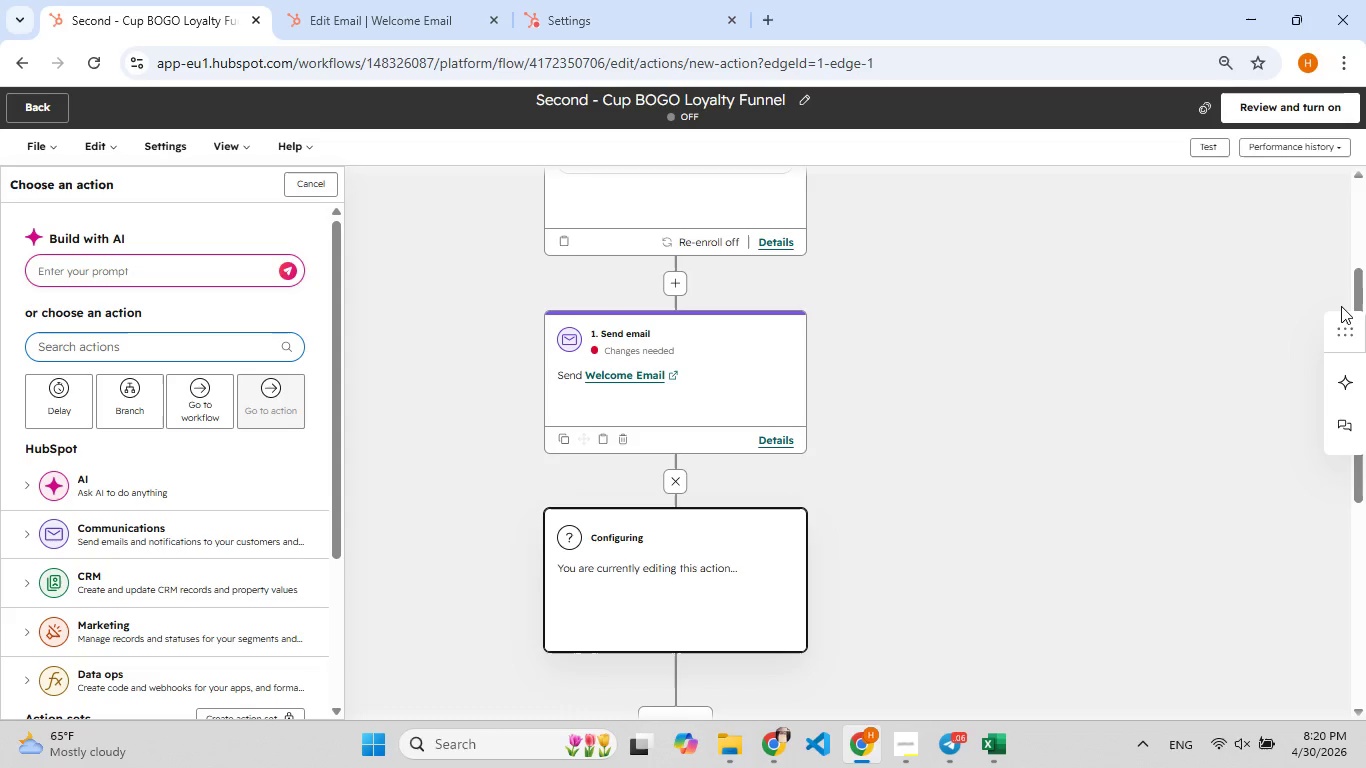 
wait(83.59)
 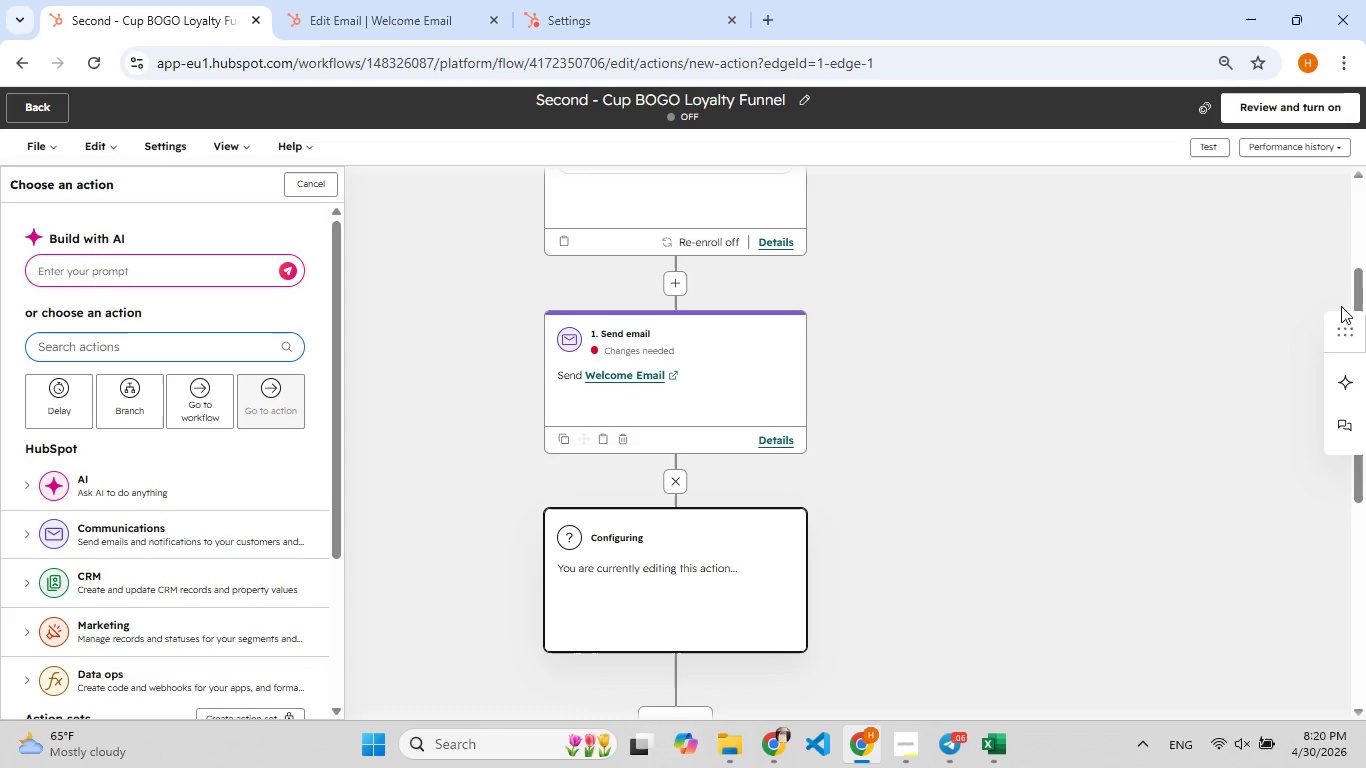 
left_click([89, 346])
 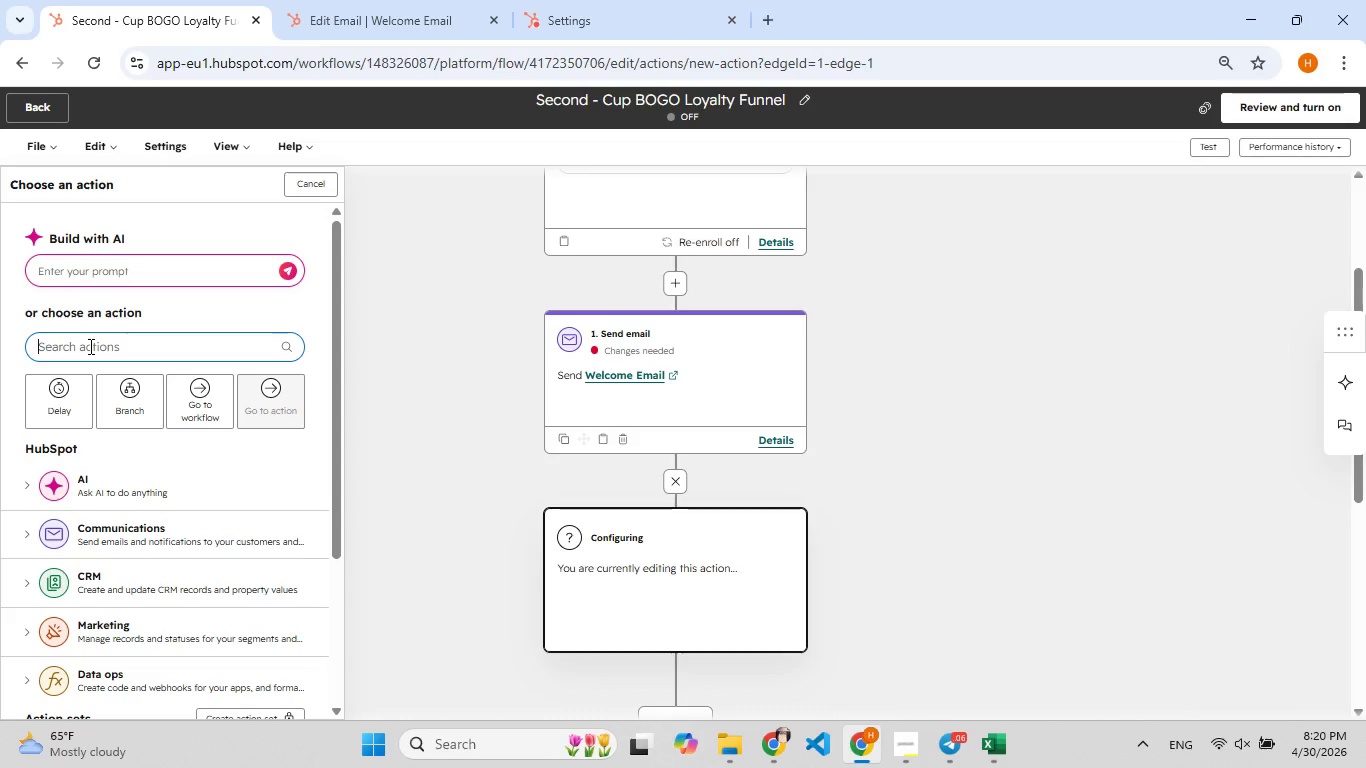 
wait(9.2)
 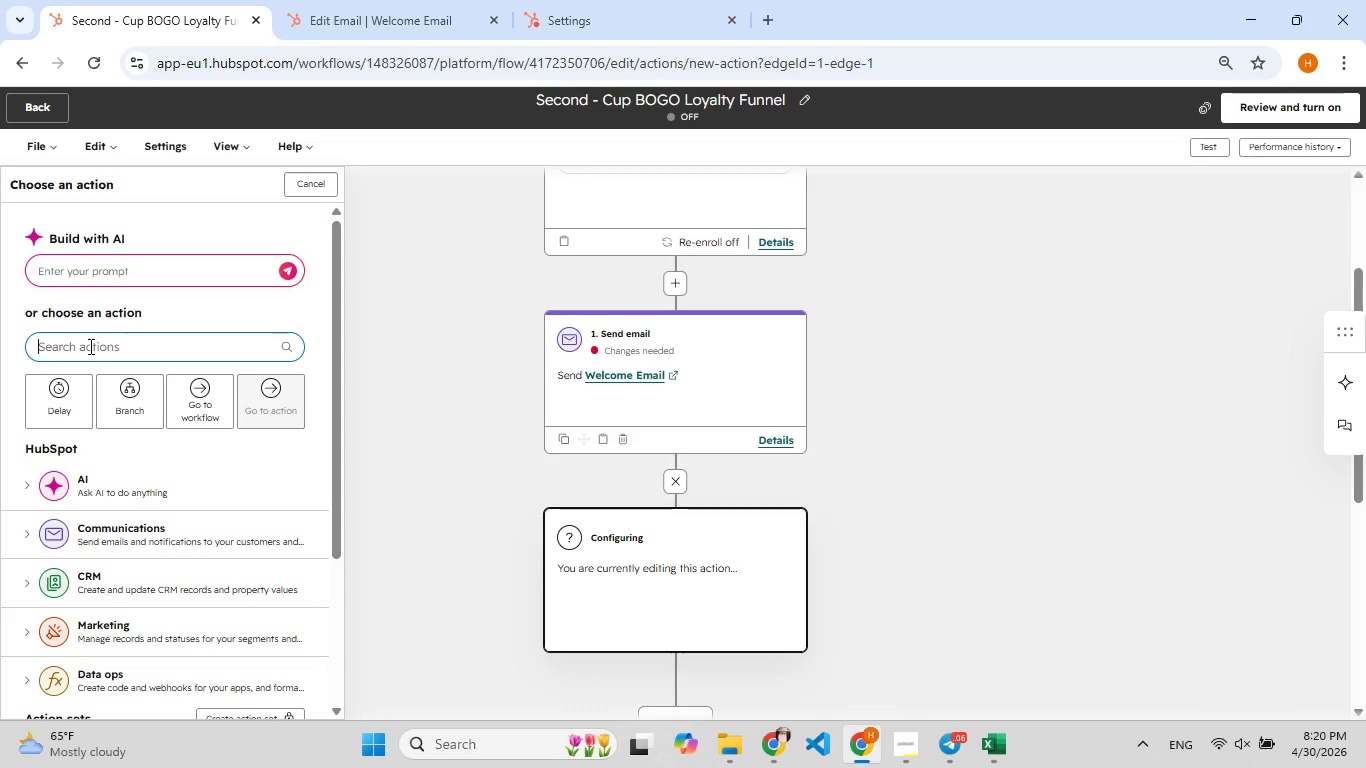 
type(set)
 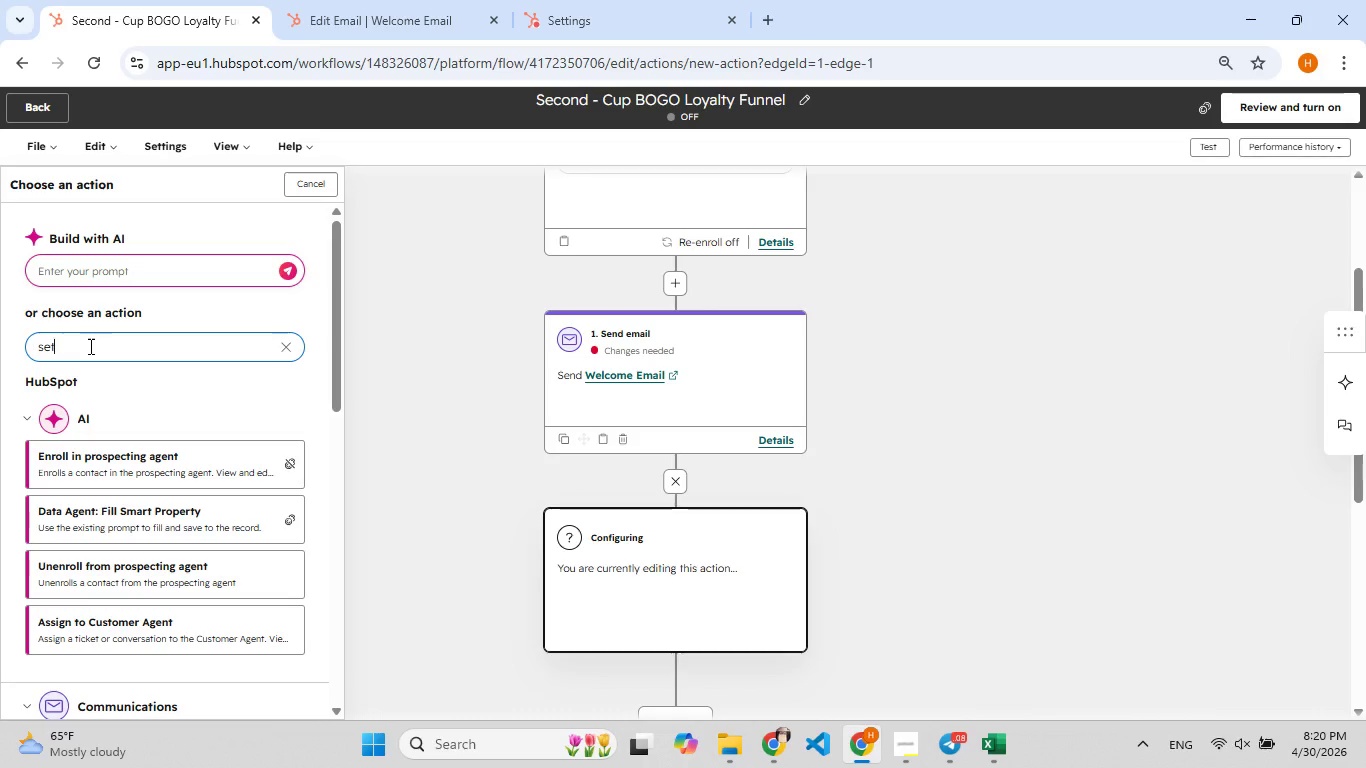 
key(Backspace)
type([F9][F9])
key(Backspace)
type([F9])
key(Backspace)
key(Backspace)
type([F9]ini)
 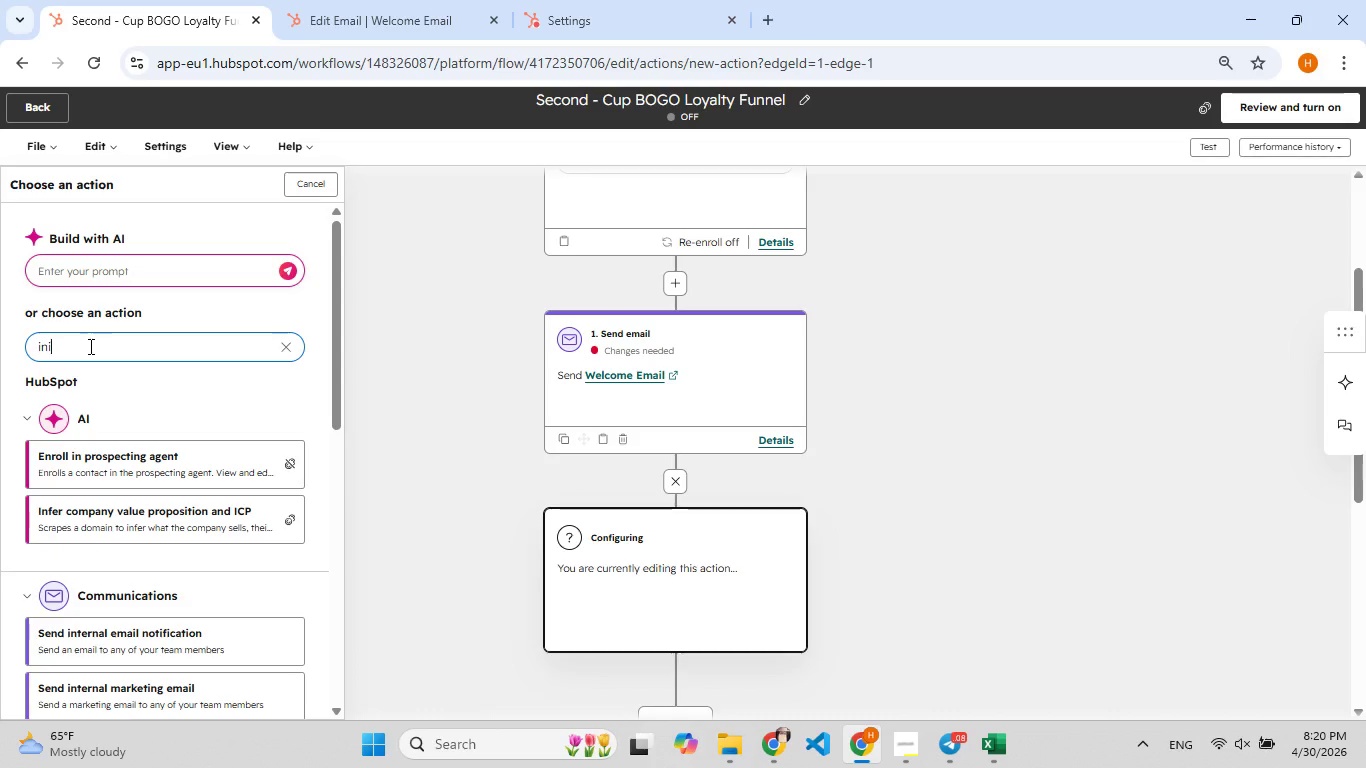 
type(tial )
 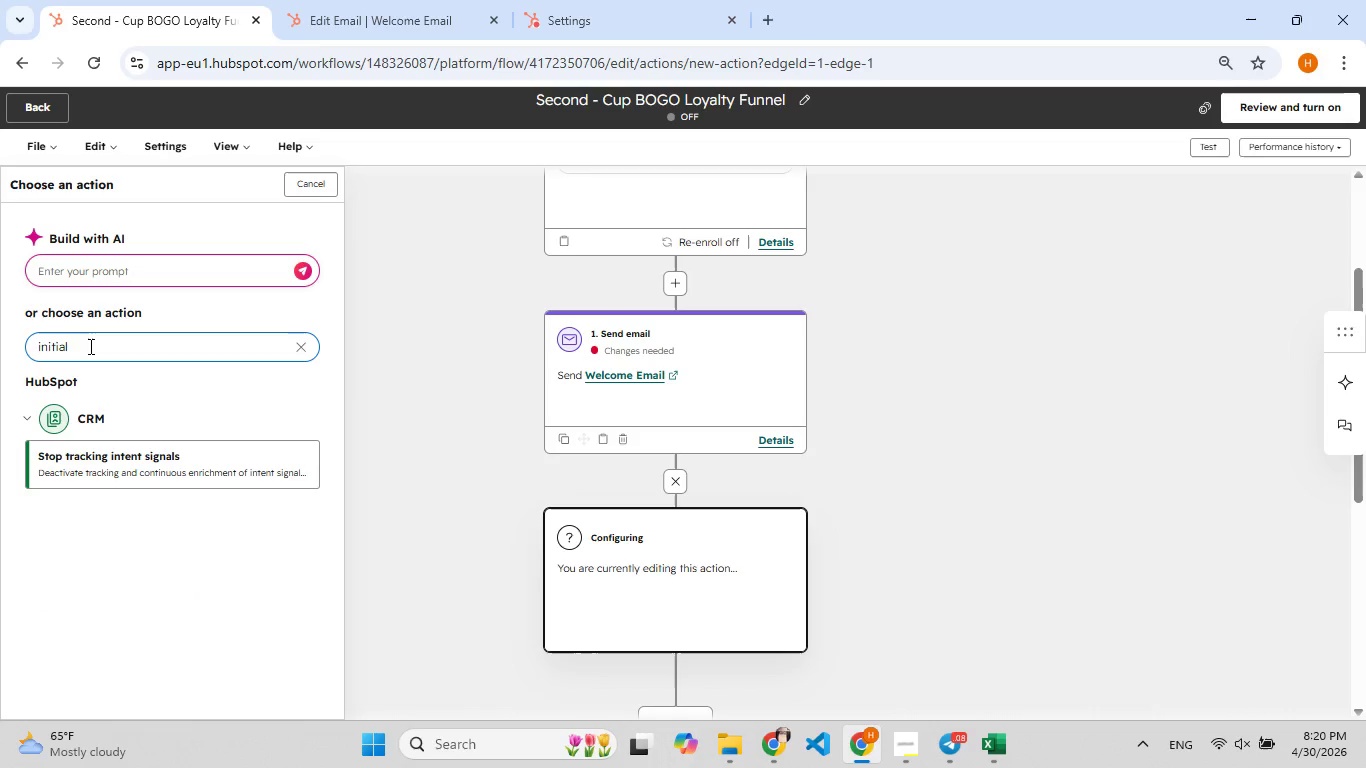 
hold_key(key=F9, duration=1.39)
 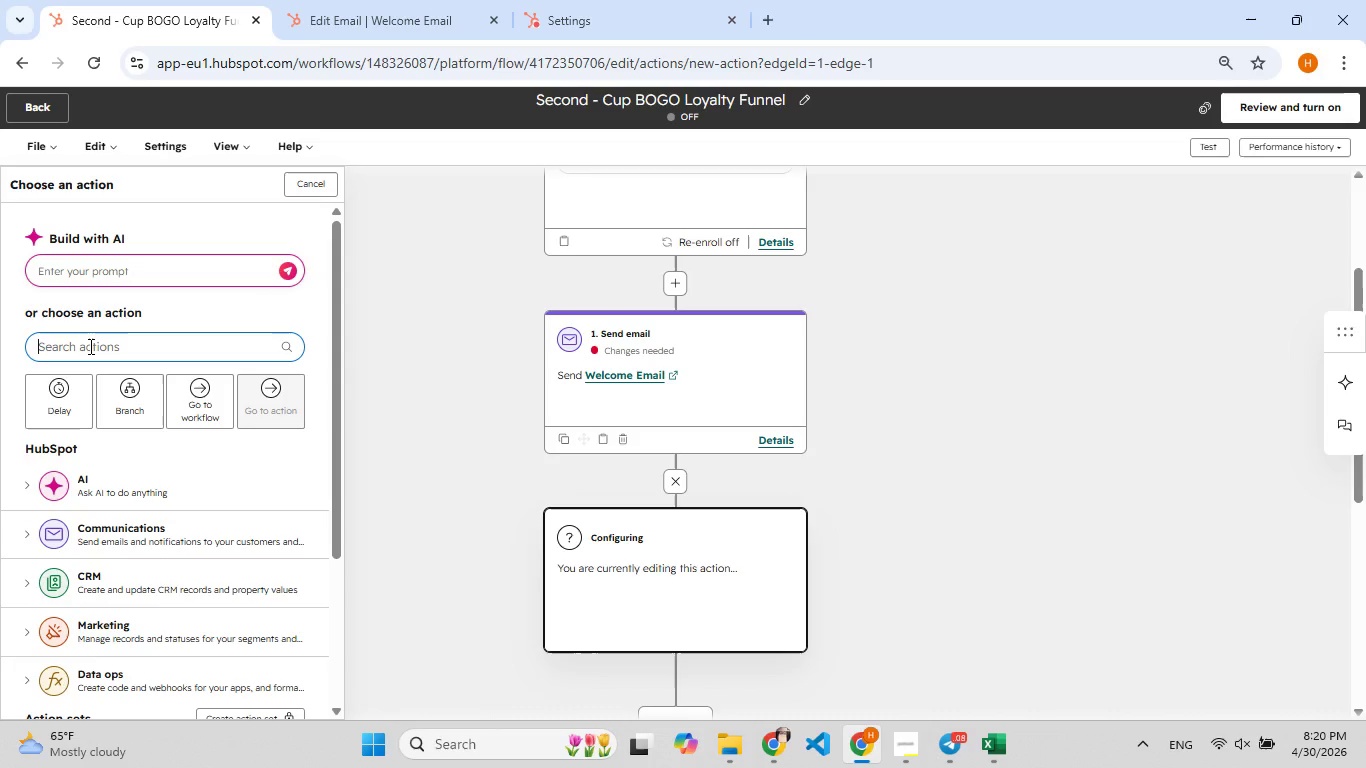 
hold_key(key=Backspace, duration=1.39)
 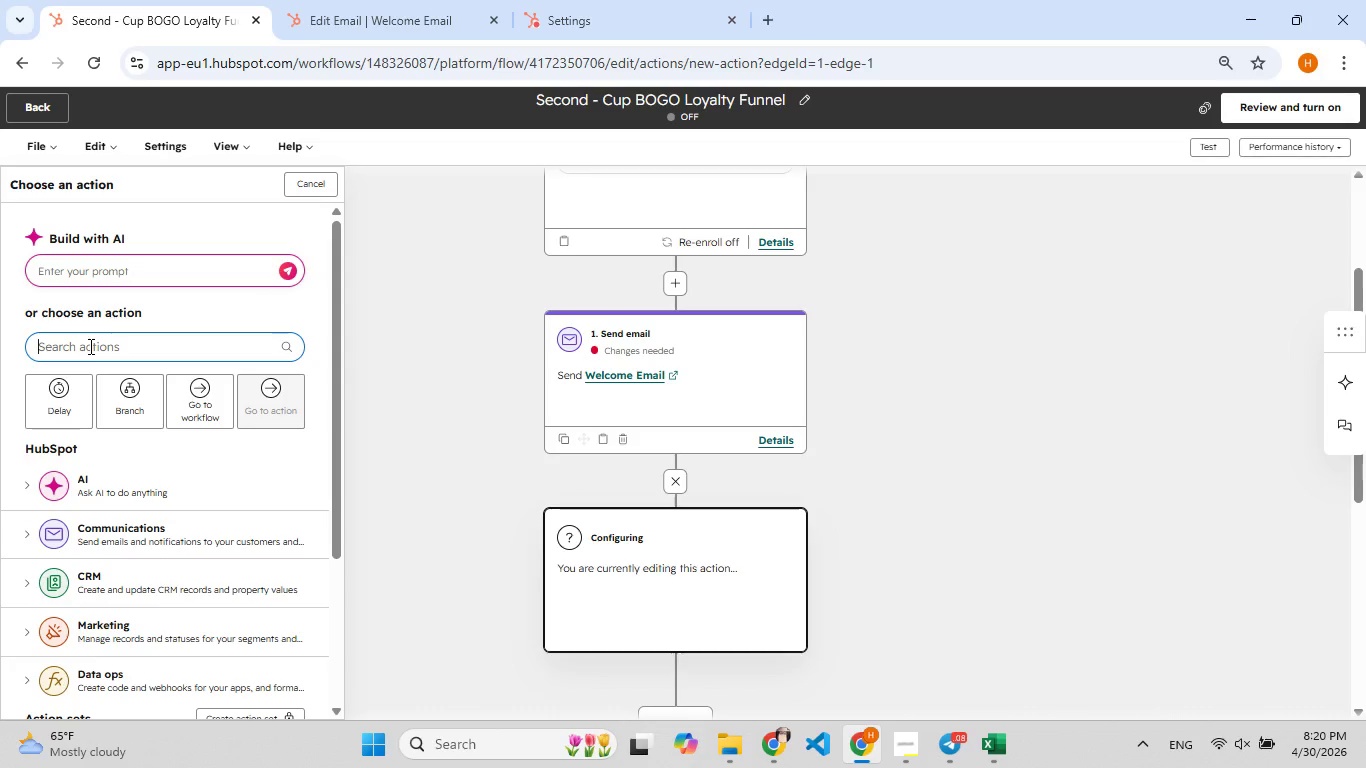 
type(set propert)
 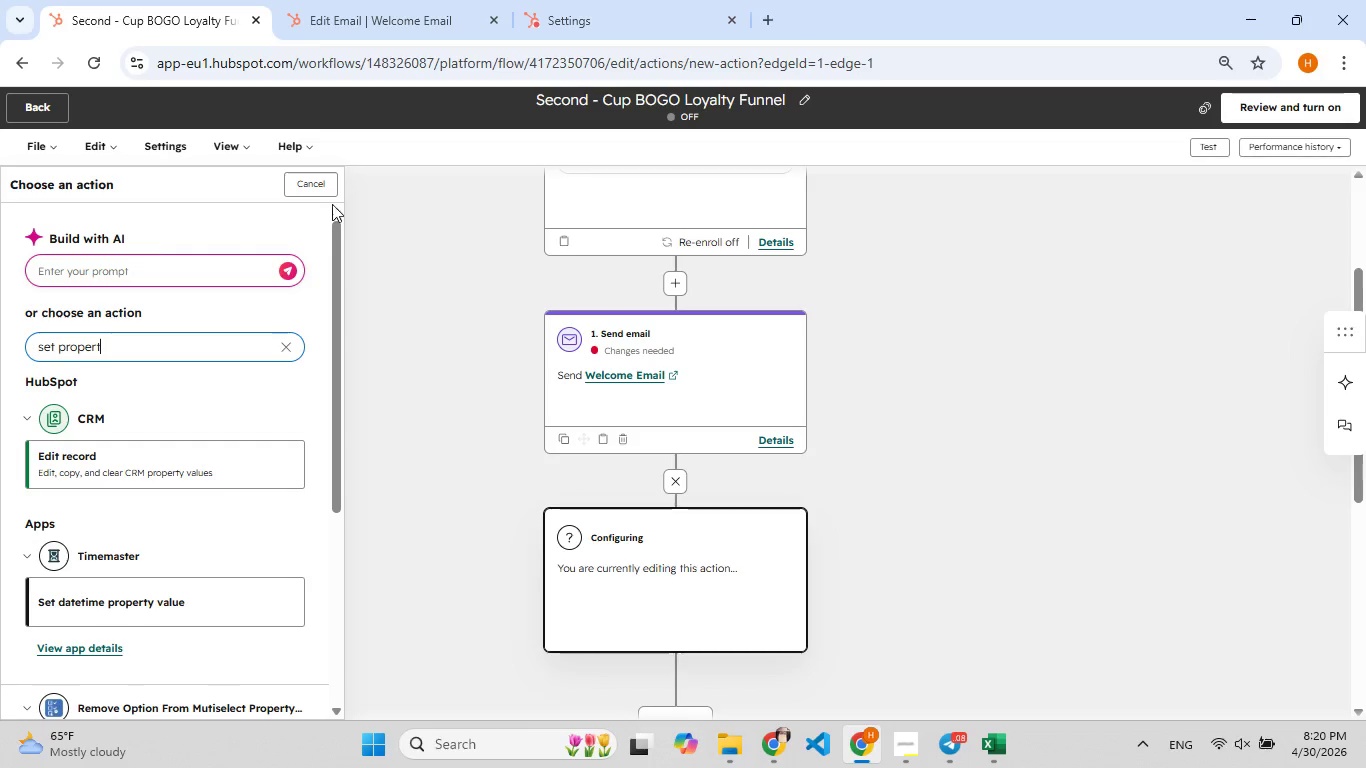 
scroll: coordinate [155, 460], scroll_direction: down, amount: 3.0
 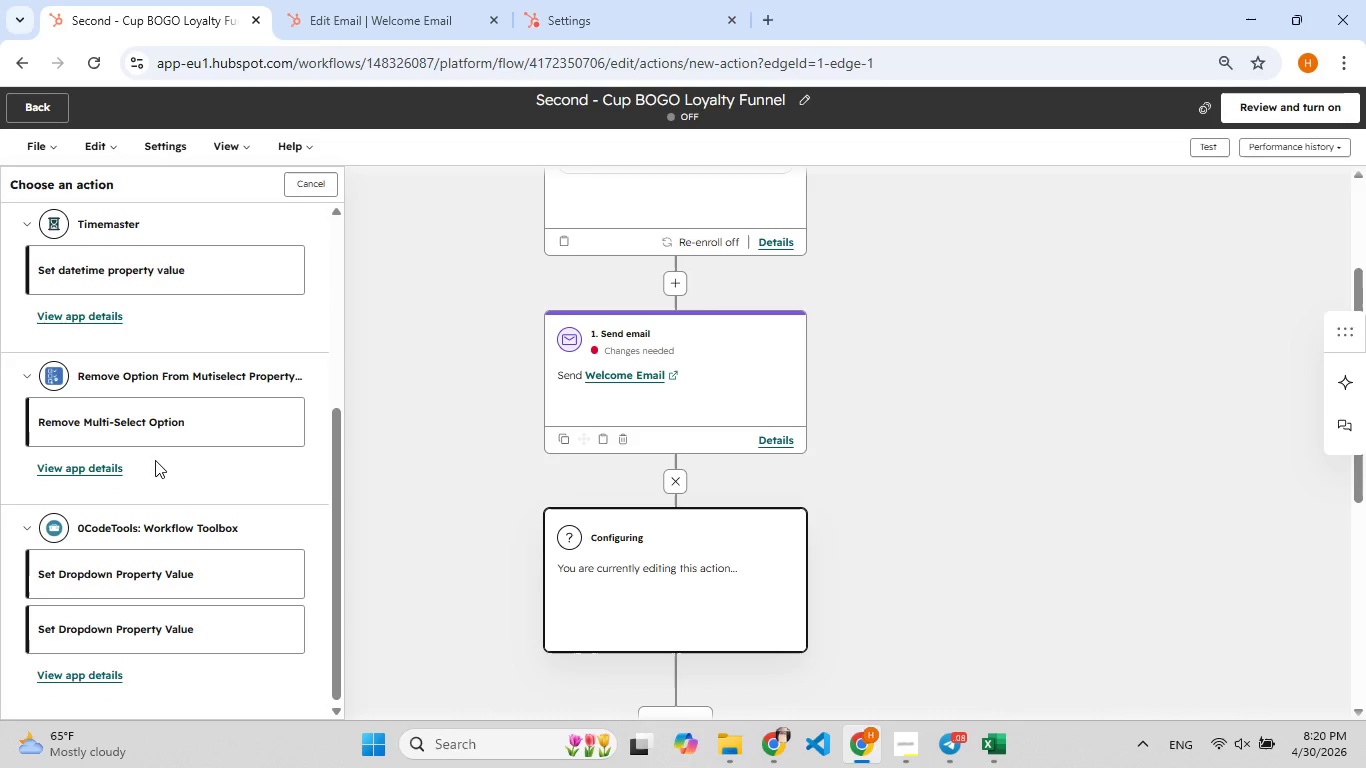 
scroll: coordinate [155, 460], scroll_direction: up, amount: 3.0
 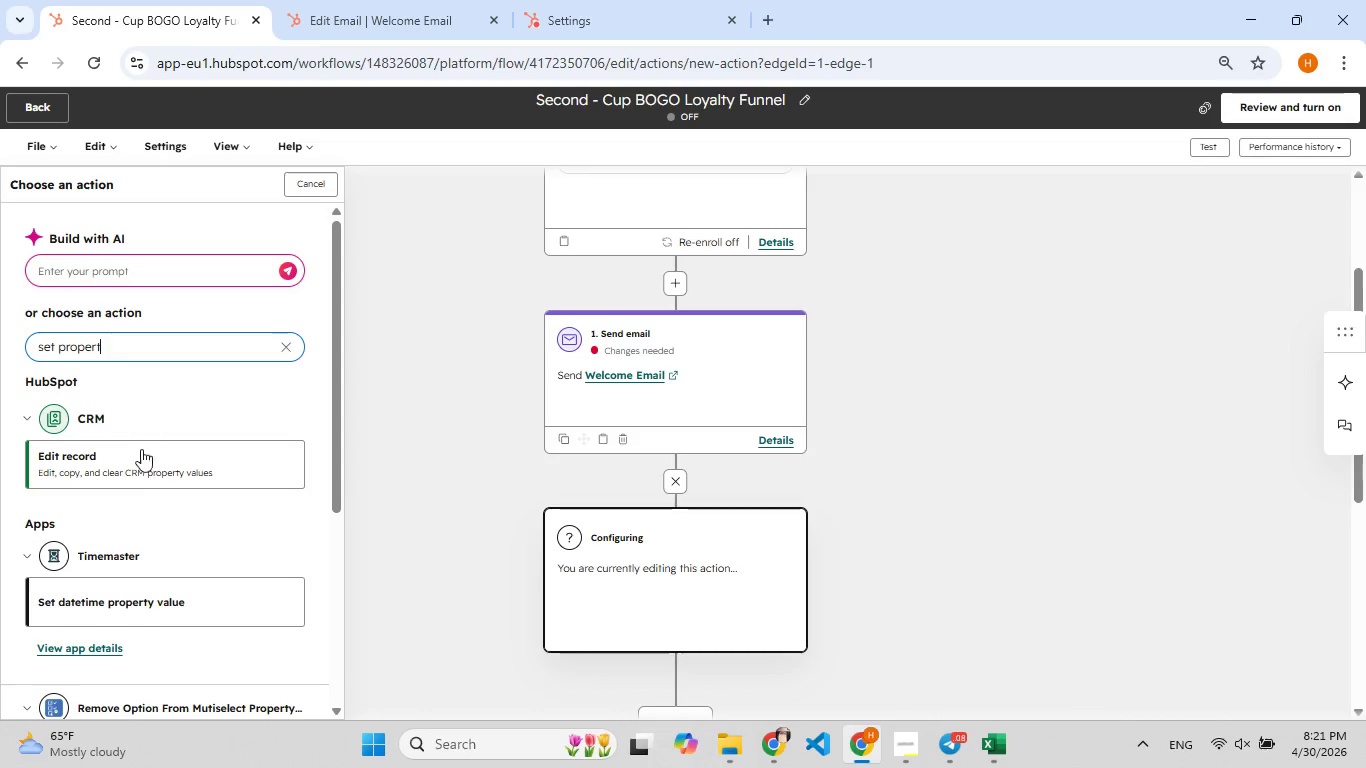 
wait(6.16)
 